 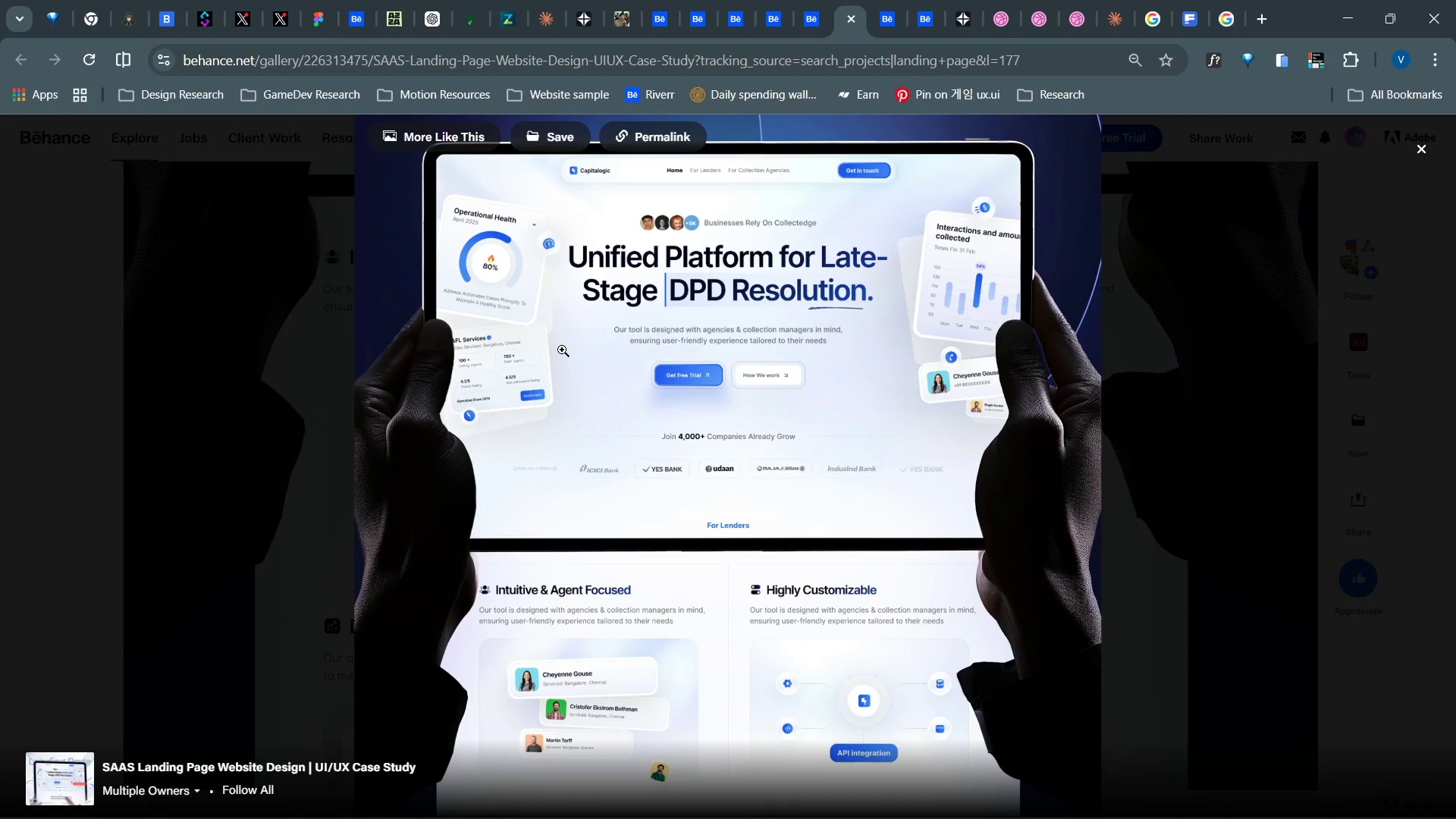 
key(Alt+Tab)
 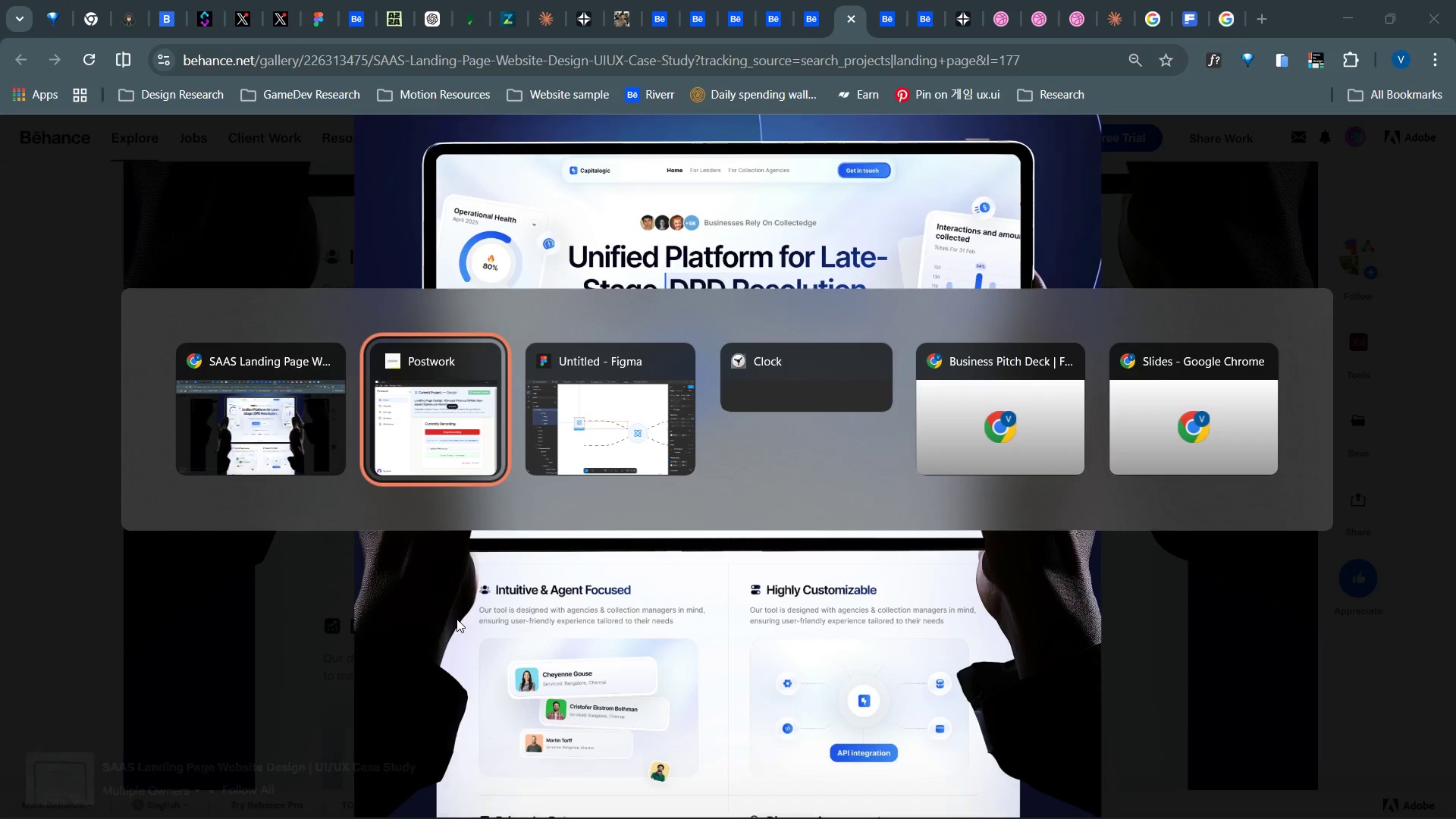 
key(Alt+Tab)
 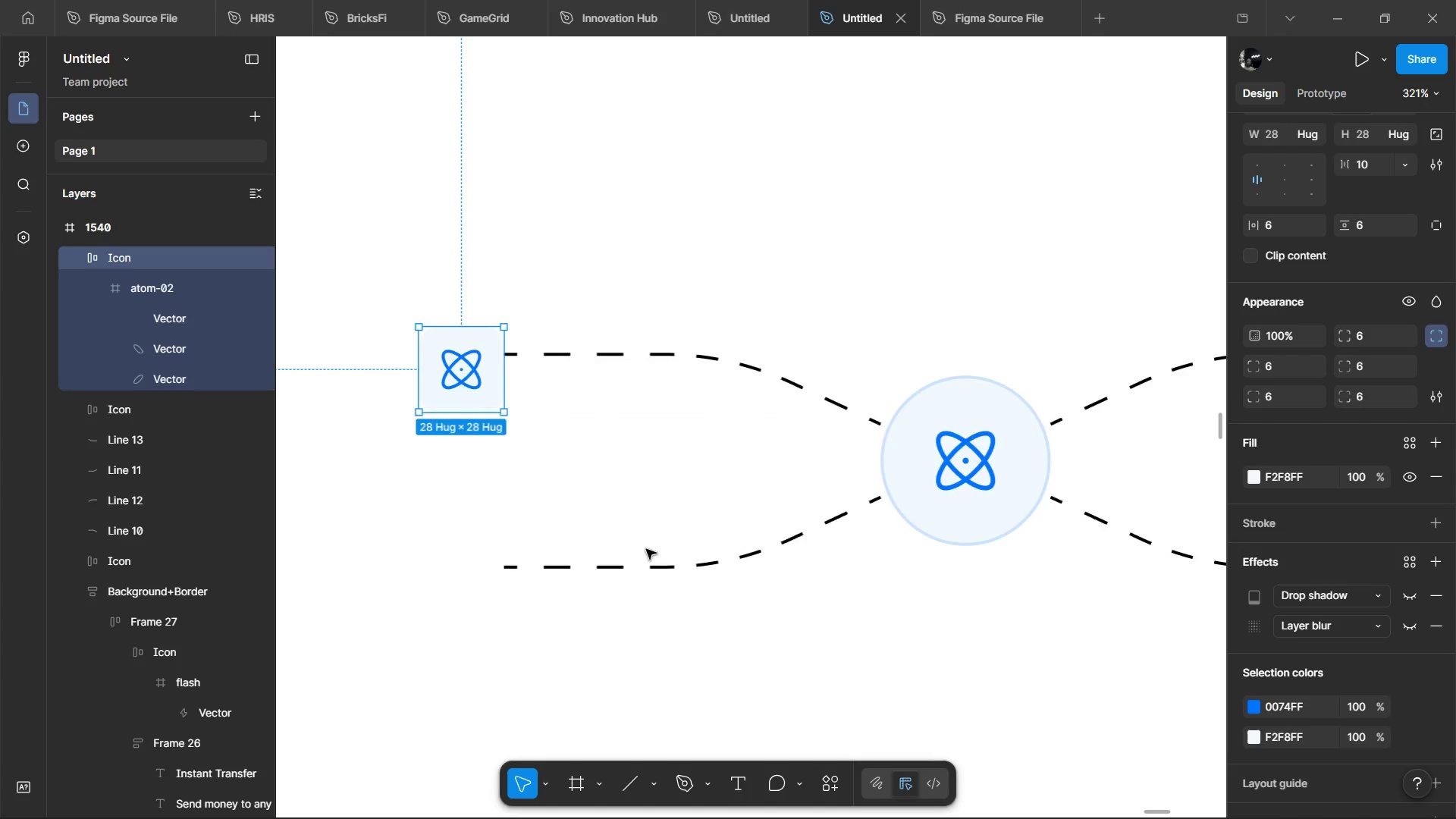 
scroll: coordinate [646, 549], scroll_direction: down, amount: 5.0
 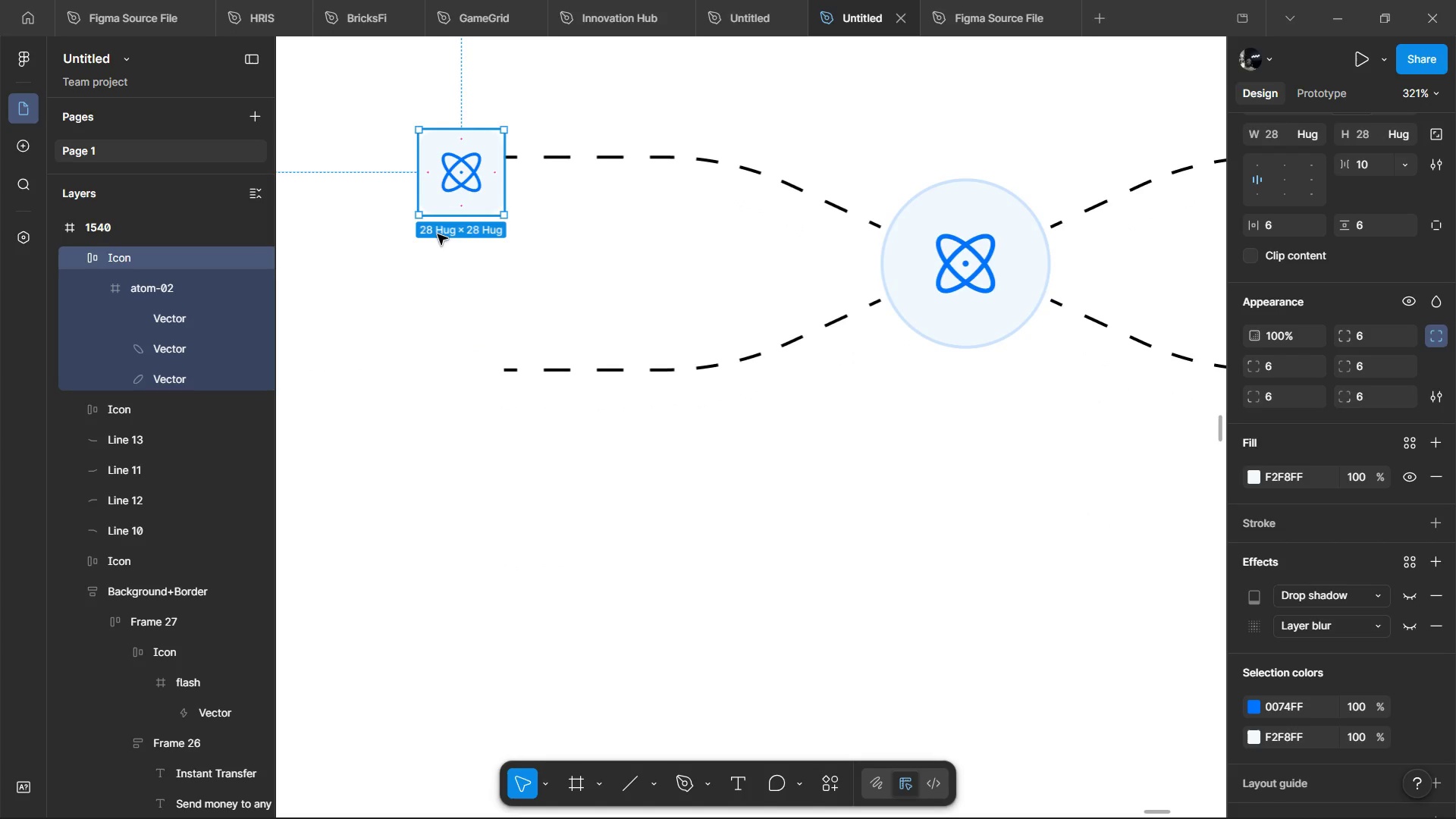 
left_click([488, 529])
 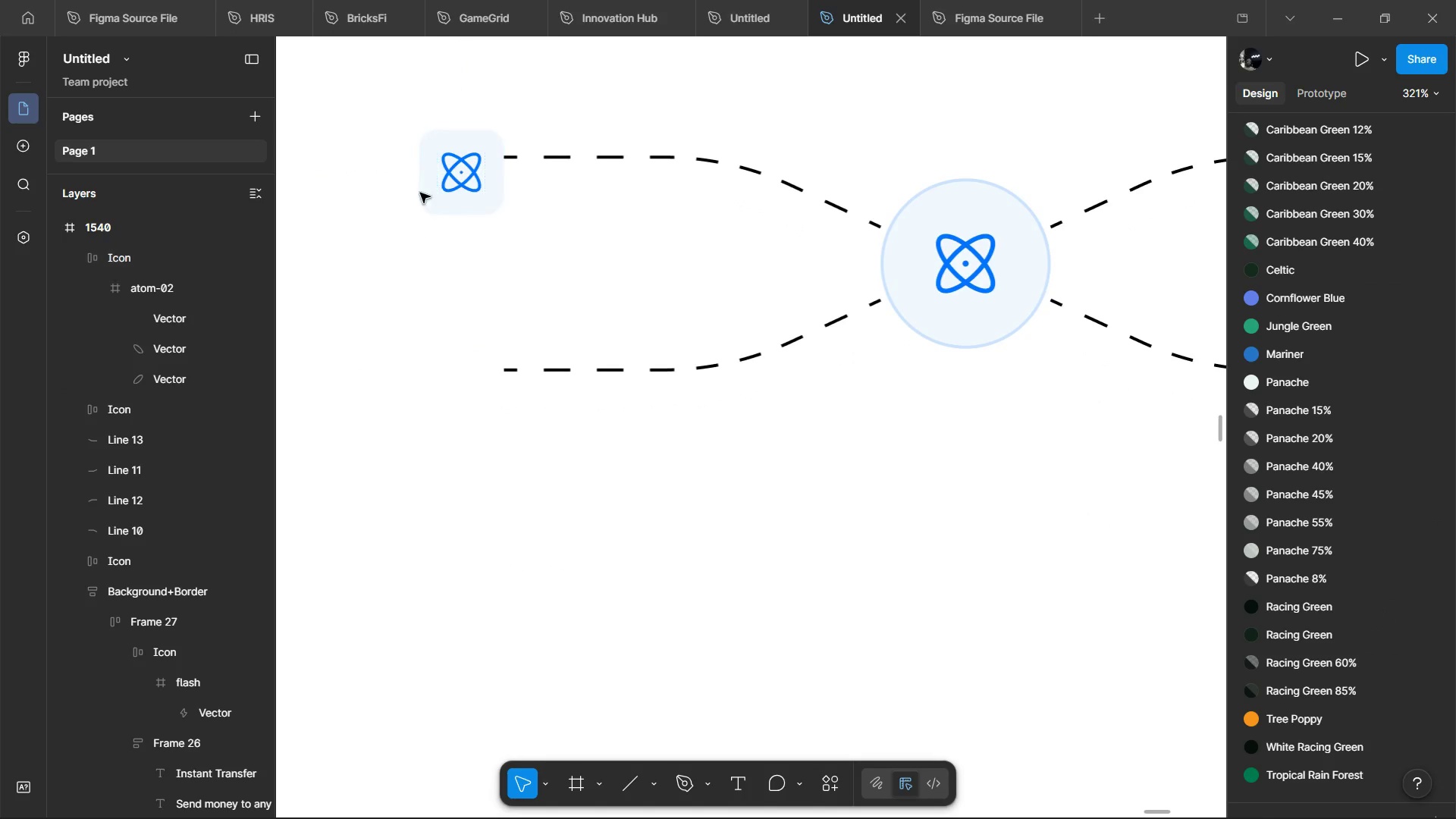 
left_click([422, 180])
 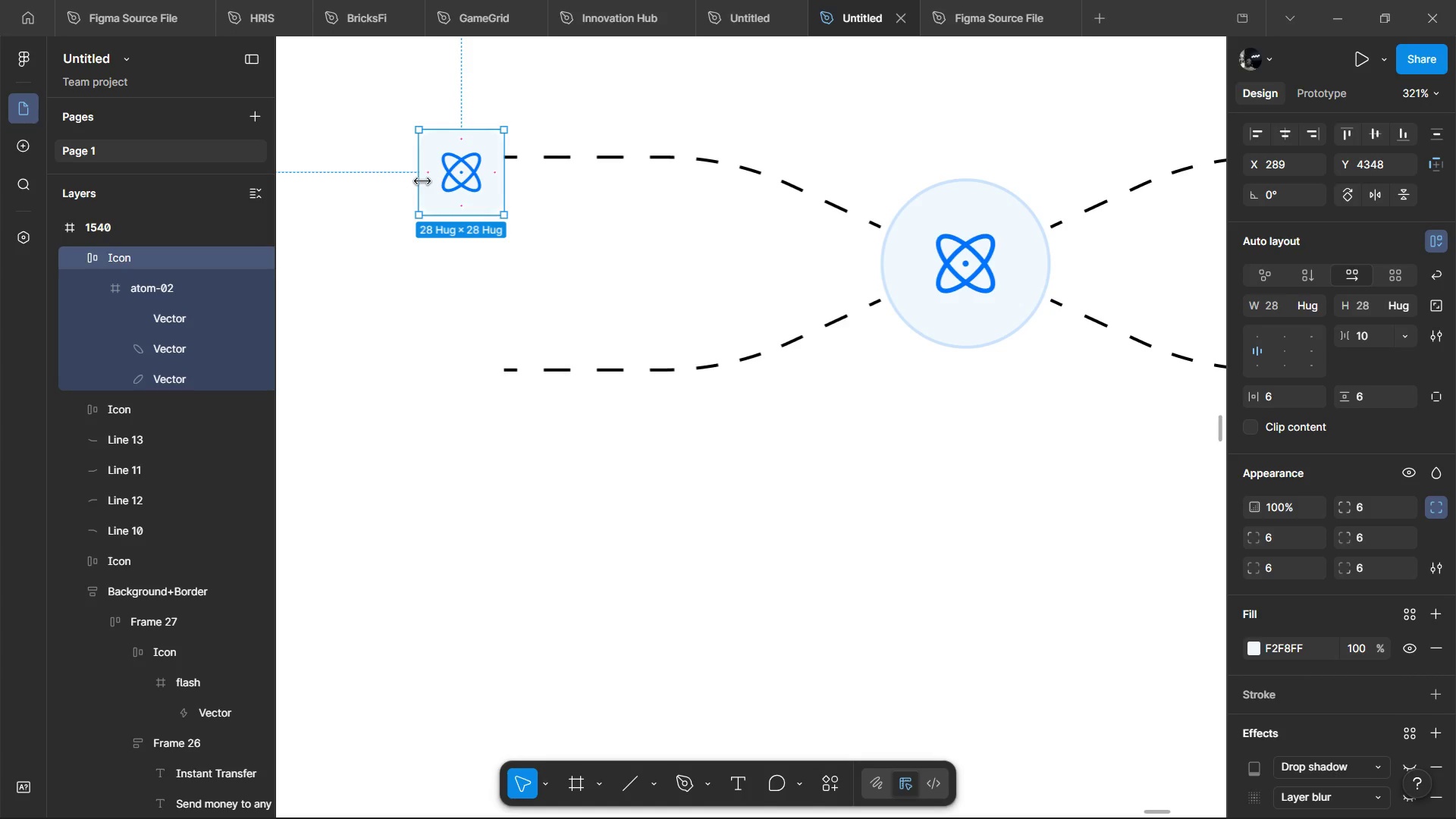 
wait(37.64)
 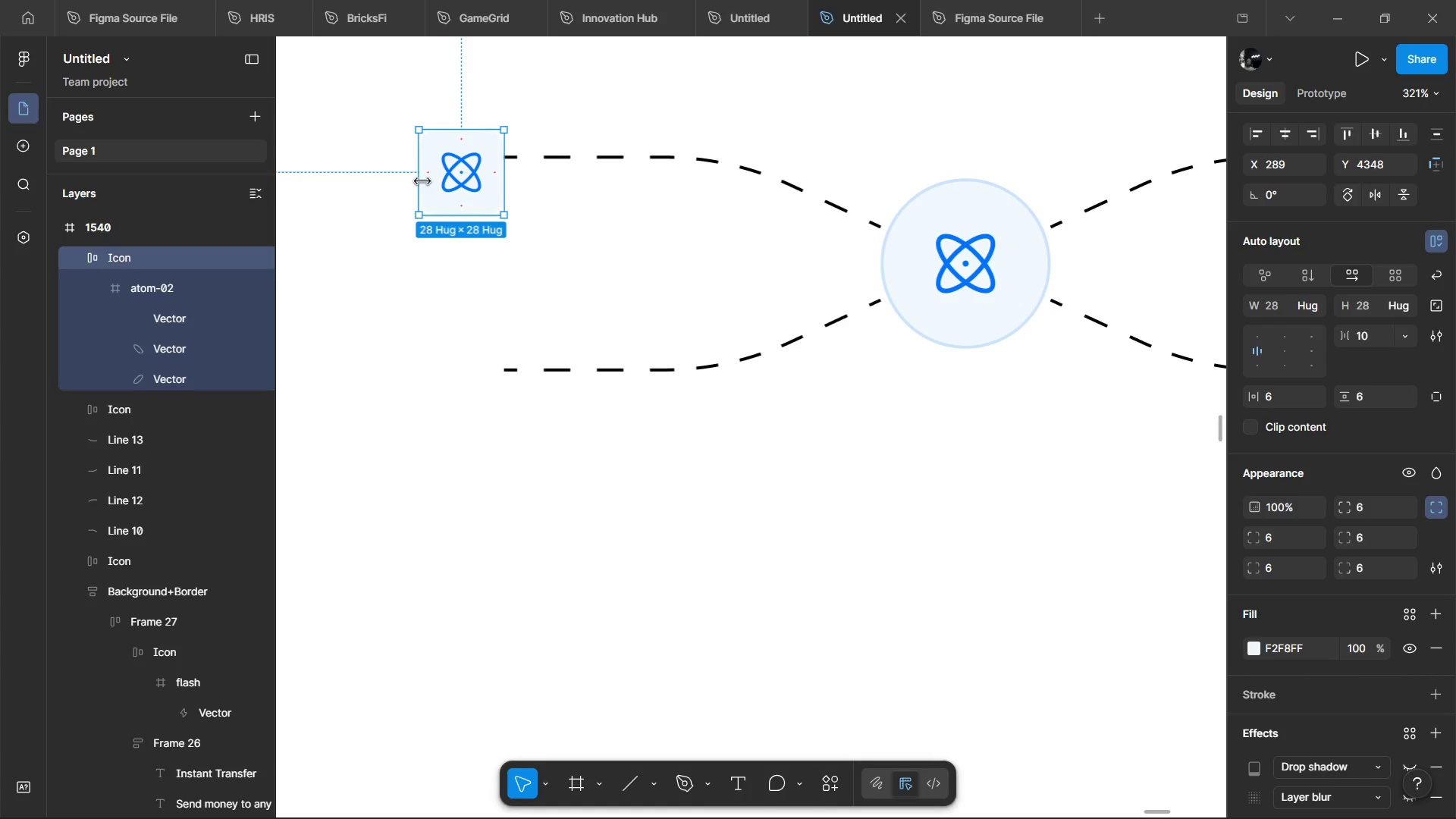 
key(R)
 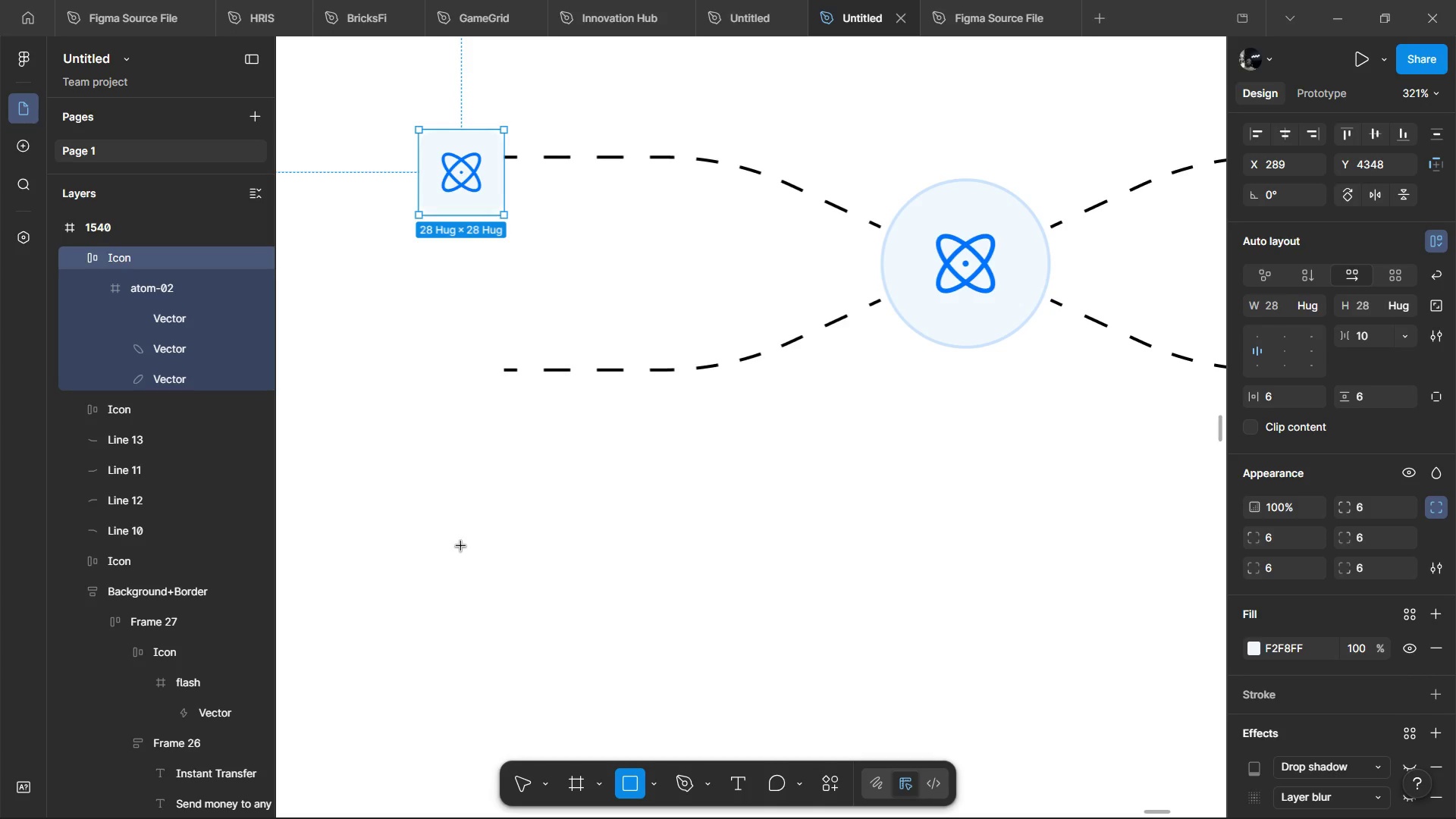 
left_click_drag(start_coordinate=[461, 546], to_coordinate=[514, 641])
 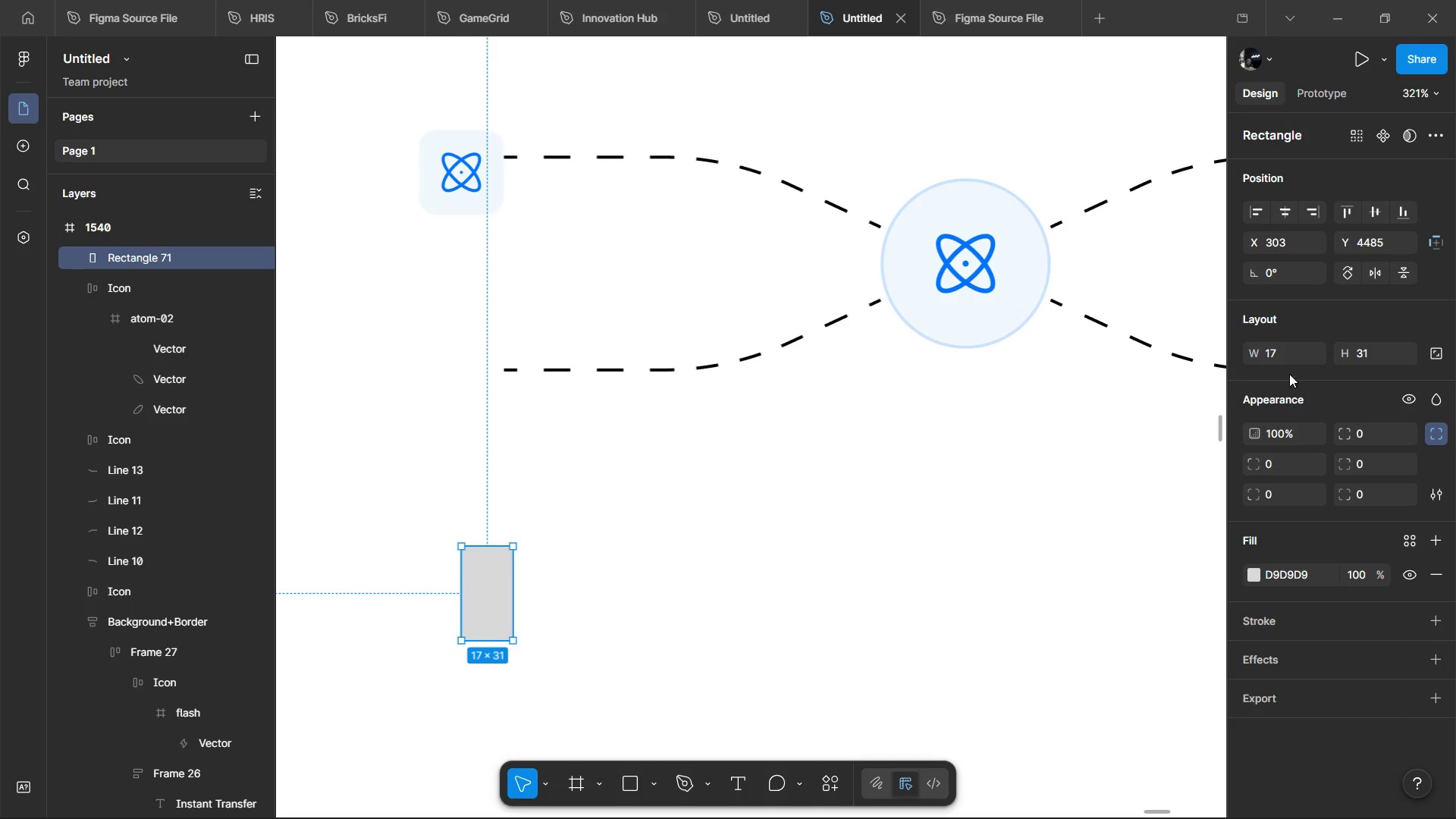 
left_click([1279, 328])
 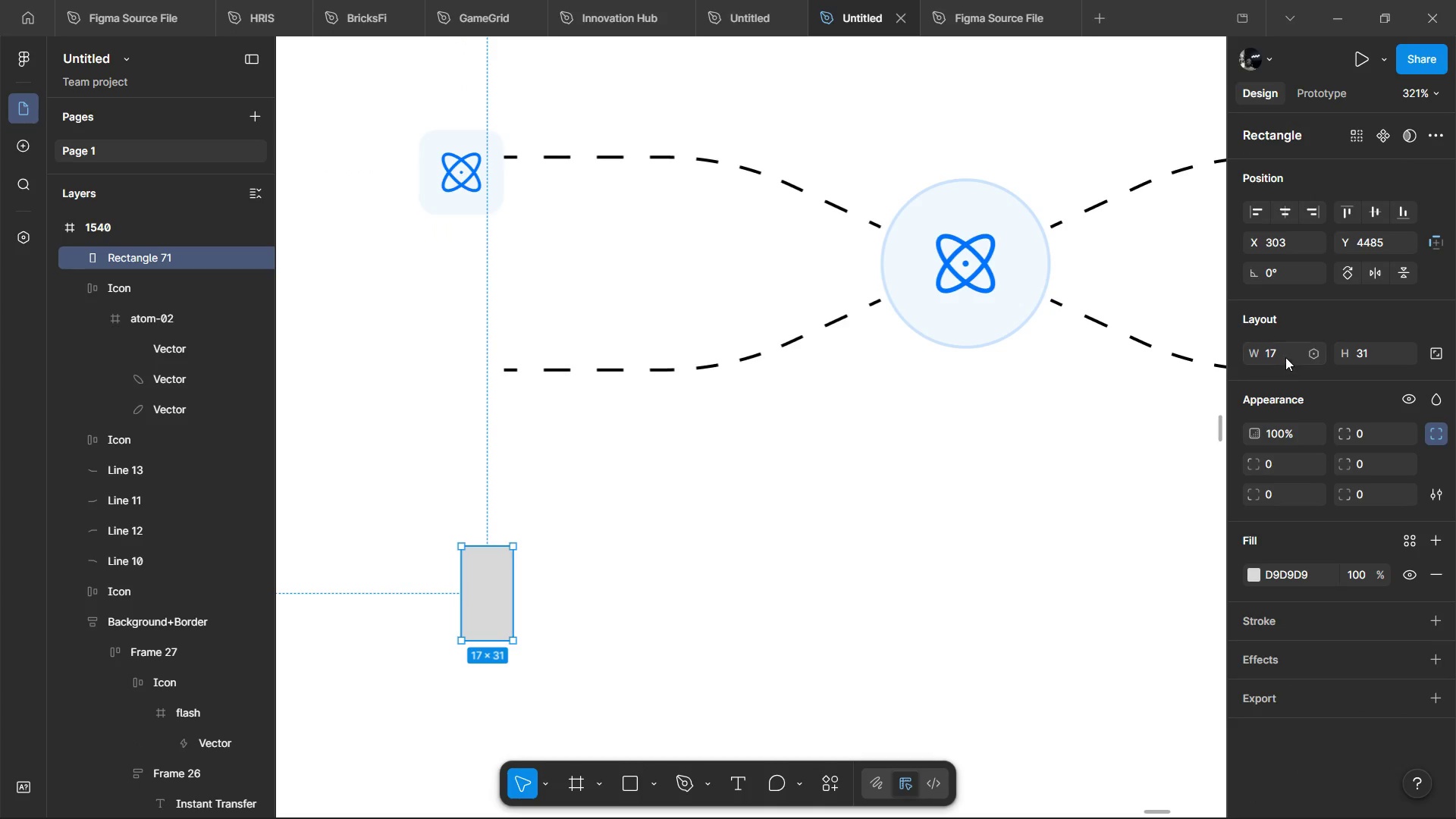 
left_click([1288, 348])
 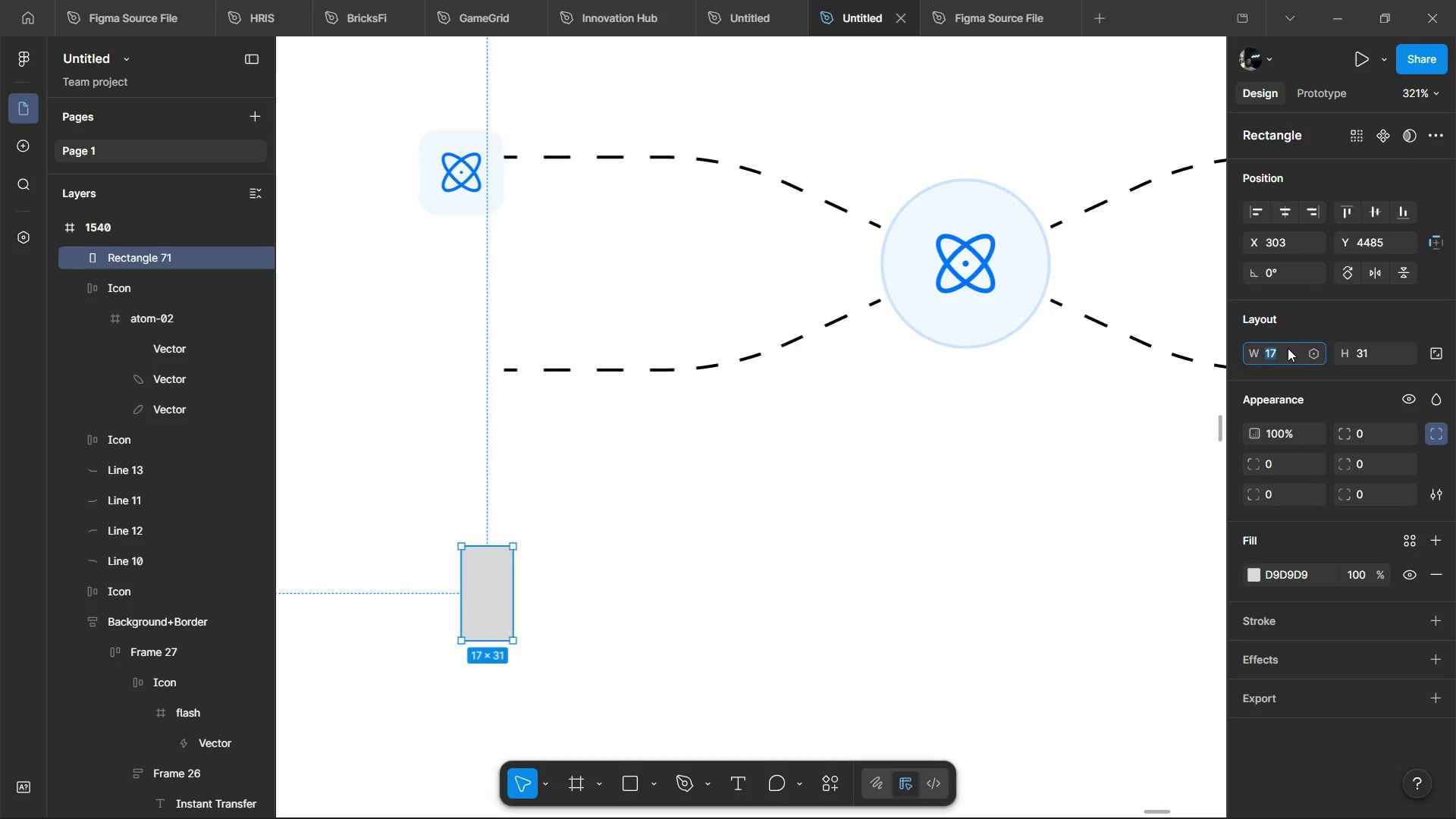 
type(28)
key(Tab)
type(28)
 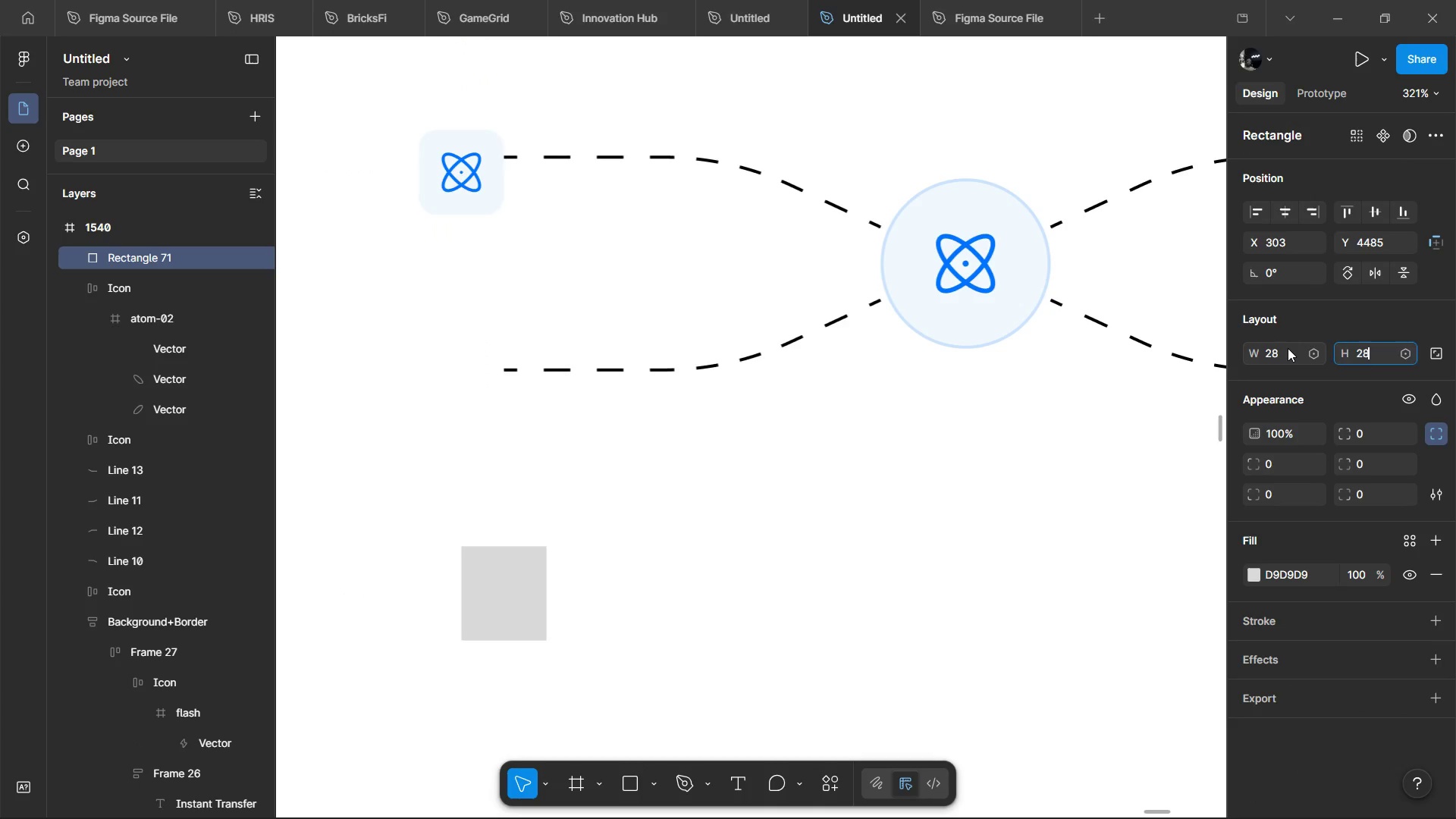 
key(Enter)
 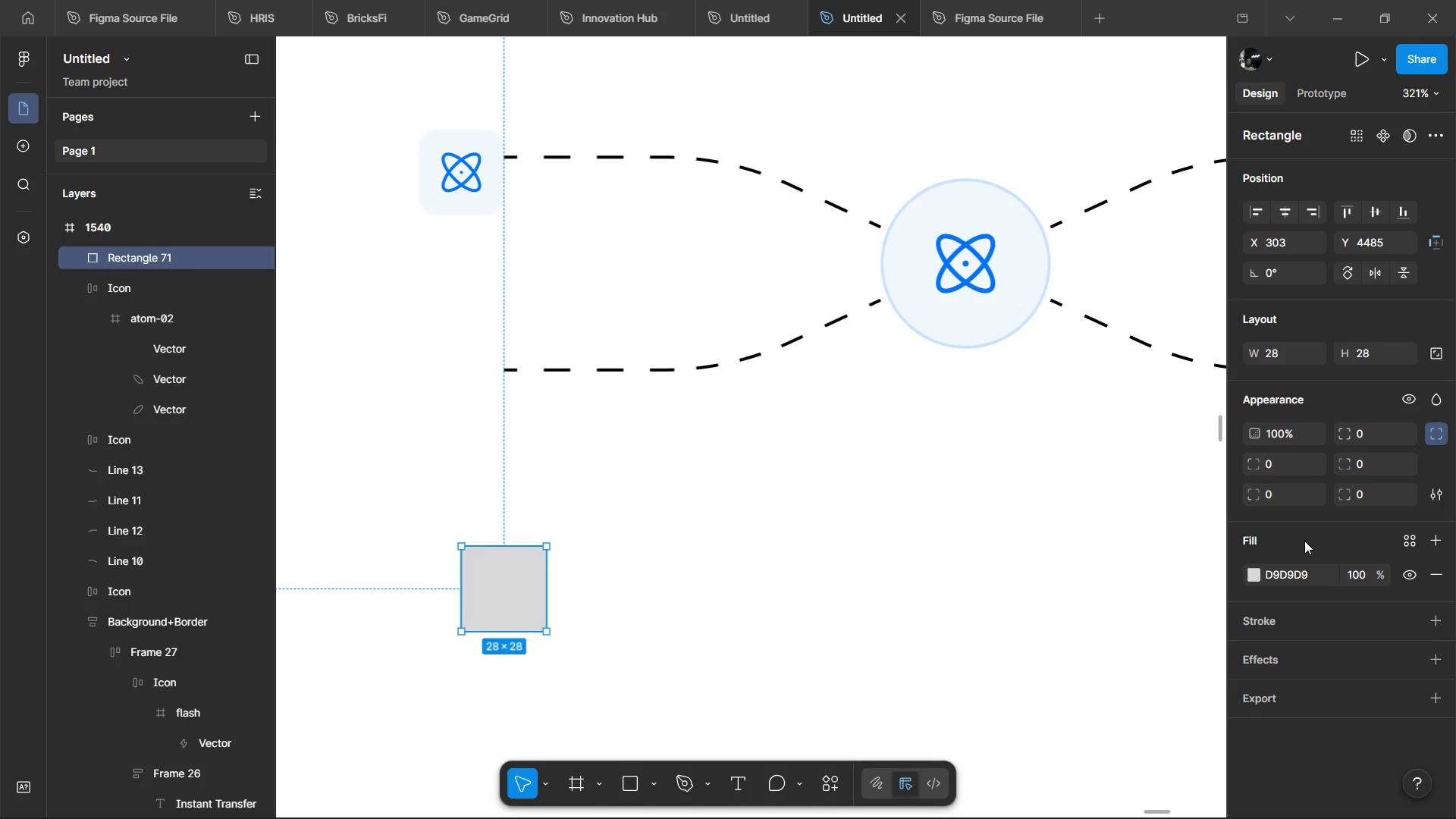 
left_click([1254, 576])
 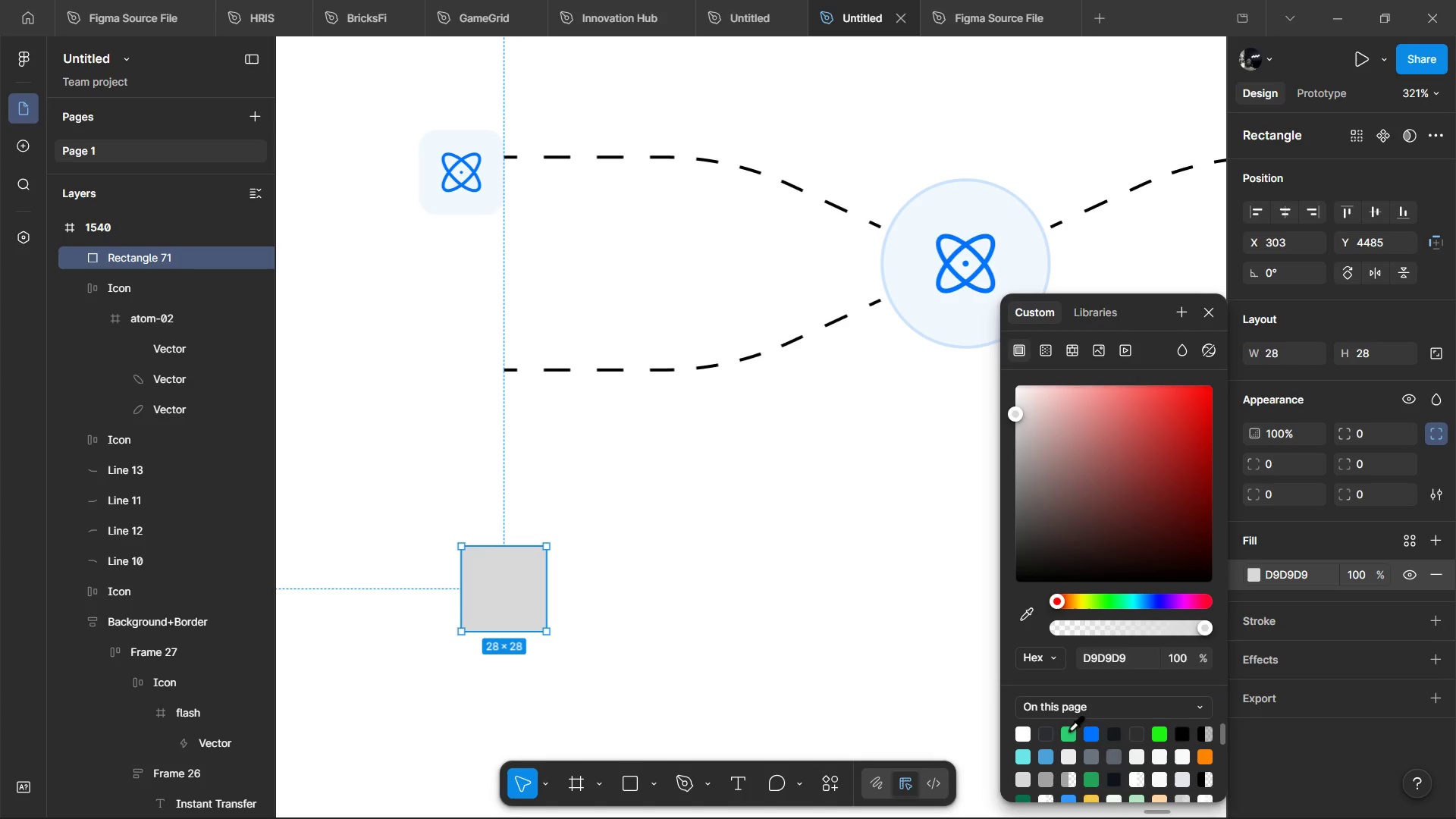 
left_click([1065, 731])
 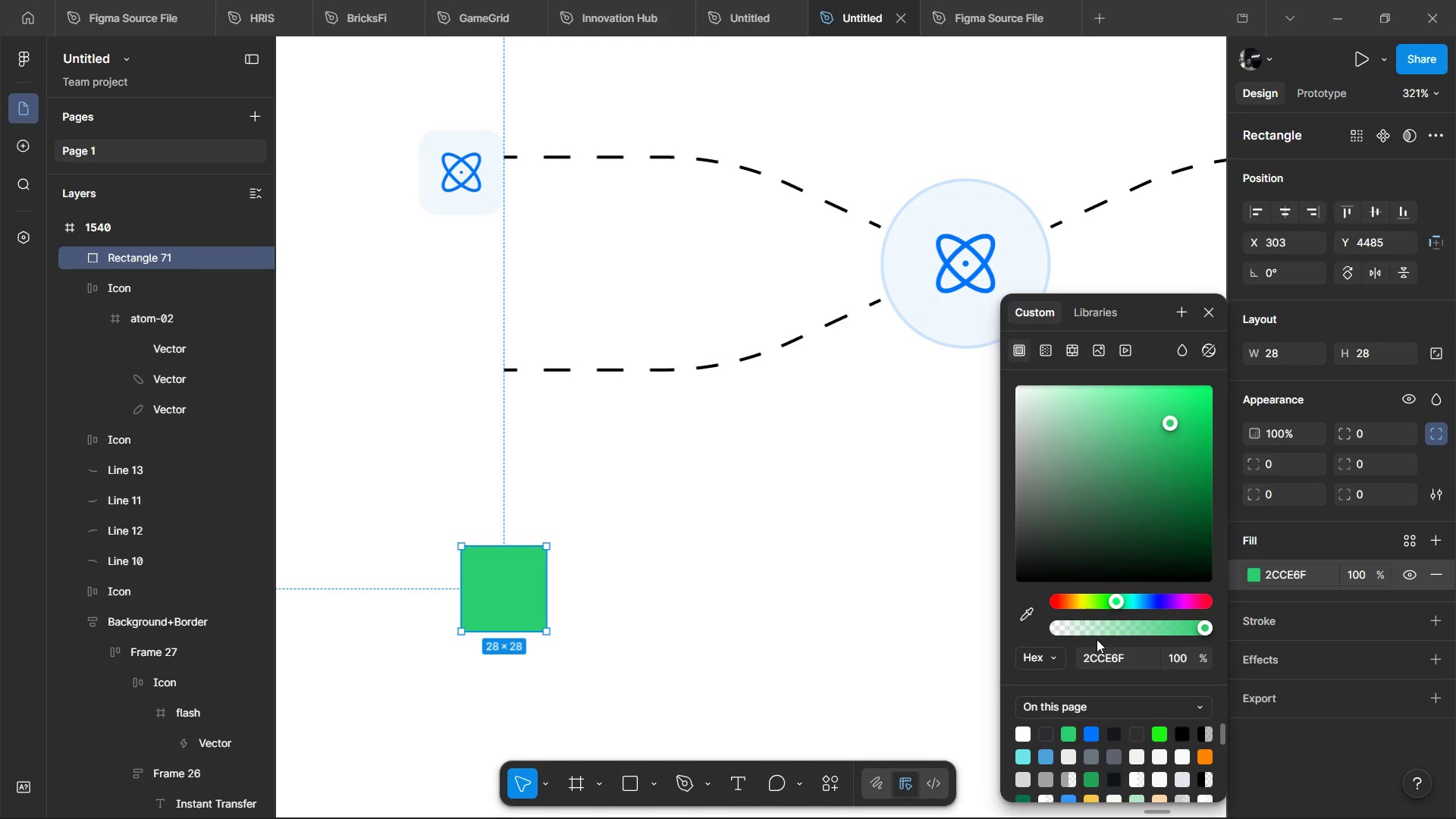 
left_click([1168, 655])
 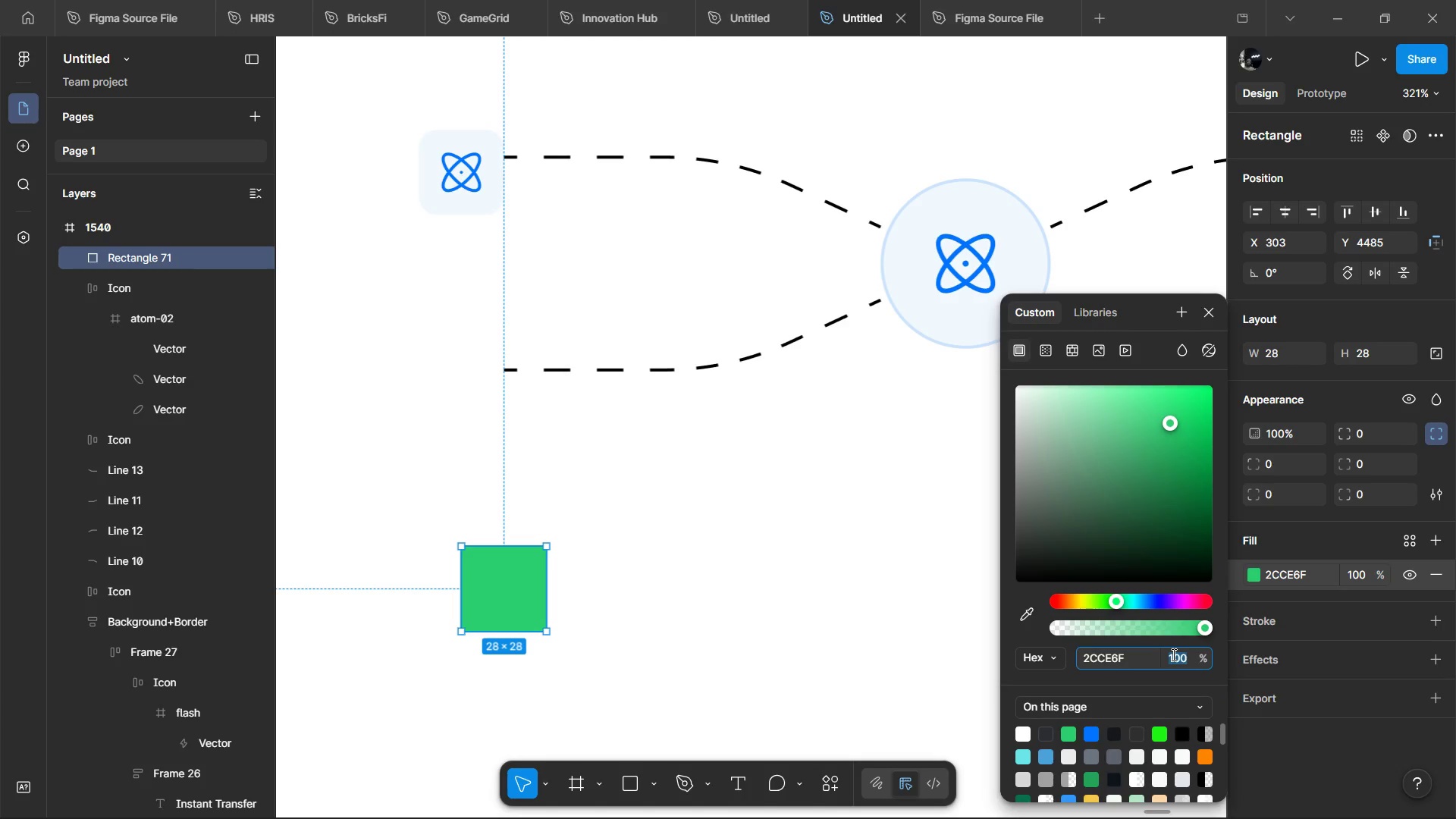 
key(ArrowRight)
 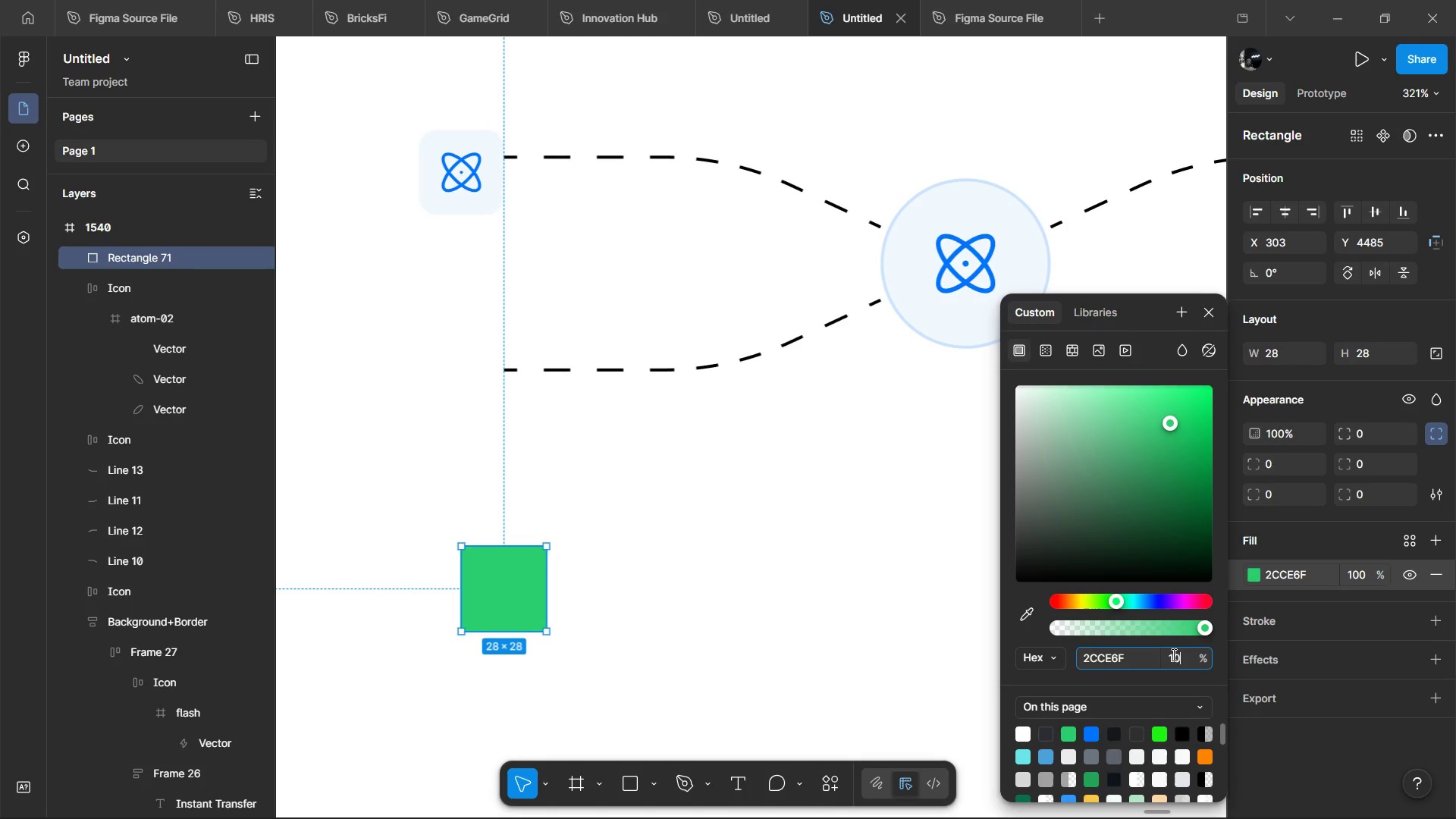 
key(Backspace)
 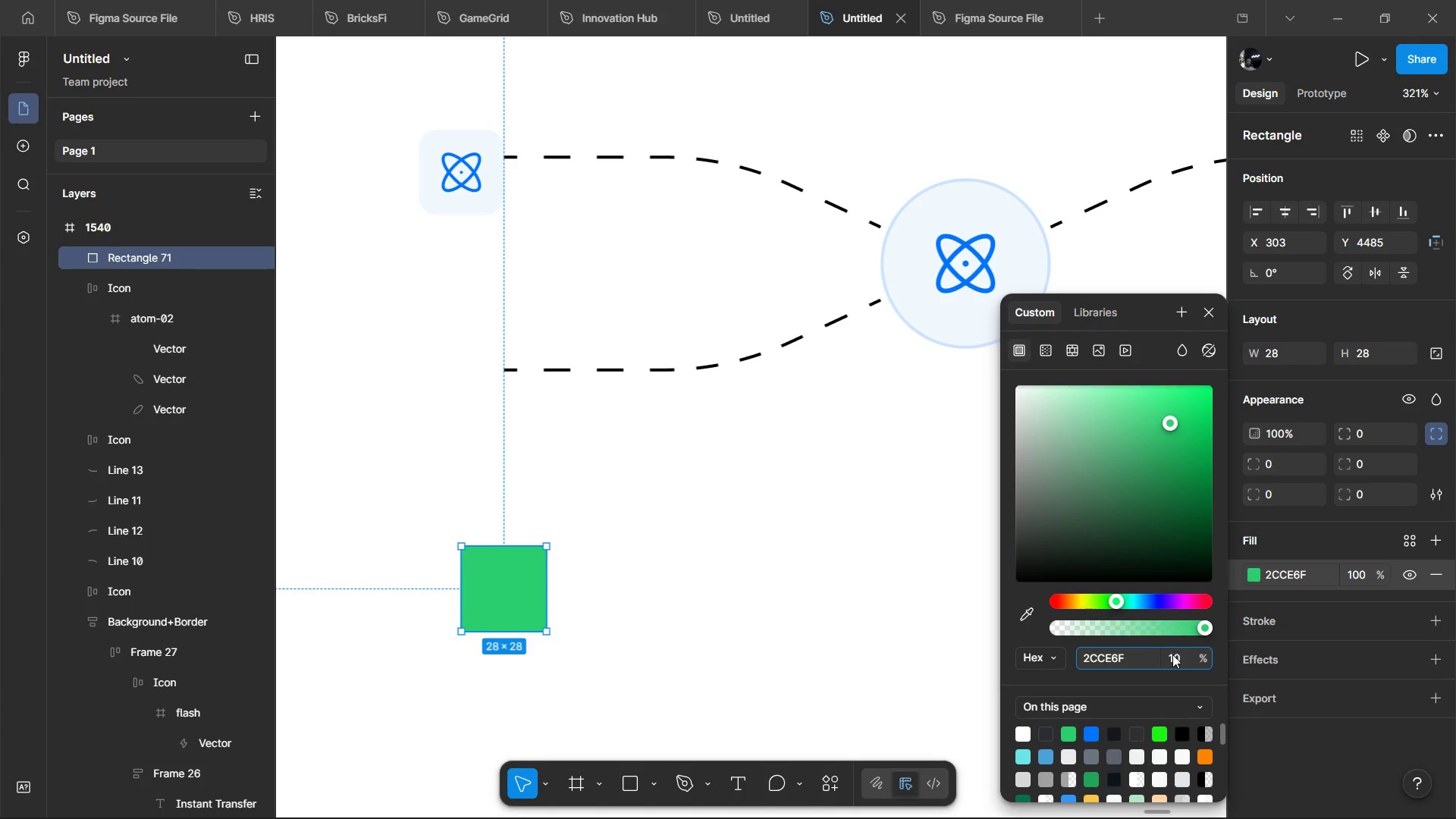 
key(Enter)
 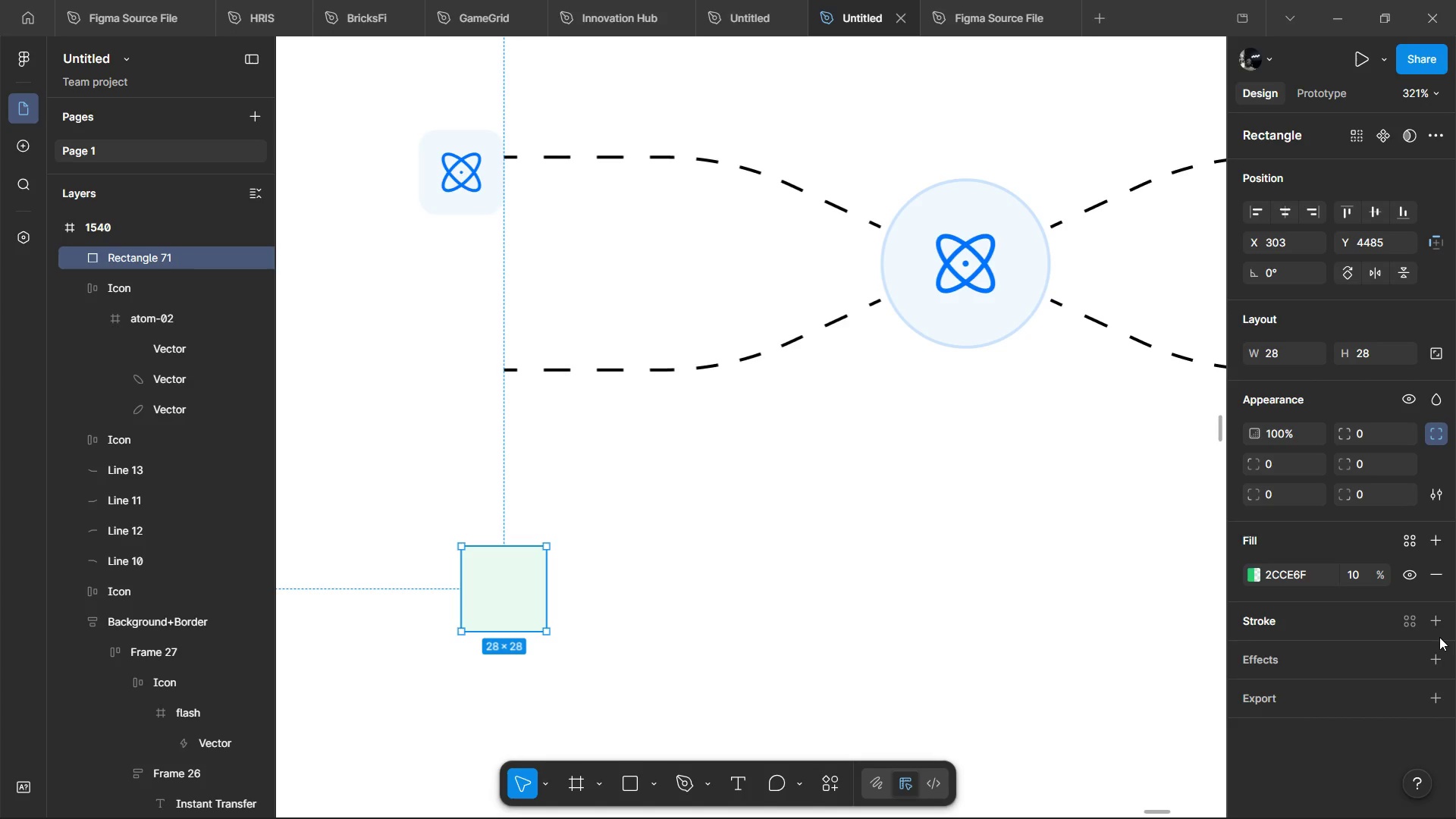 
left_click([1432, 662])
 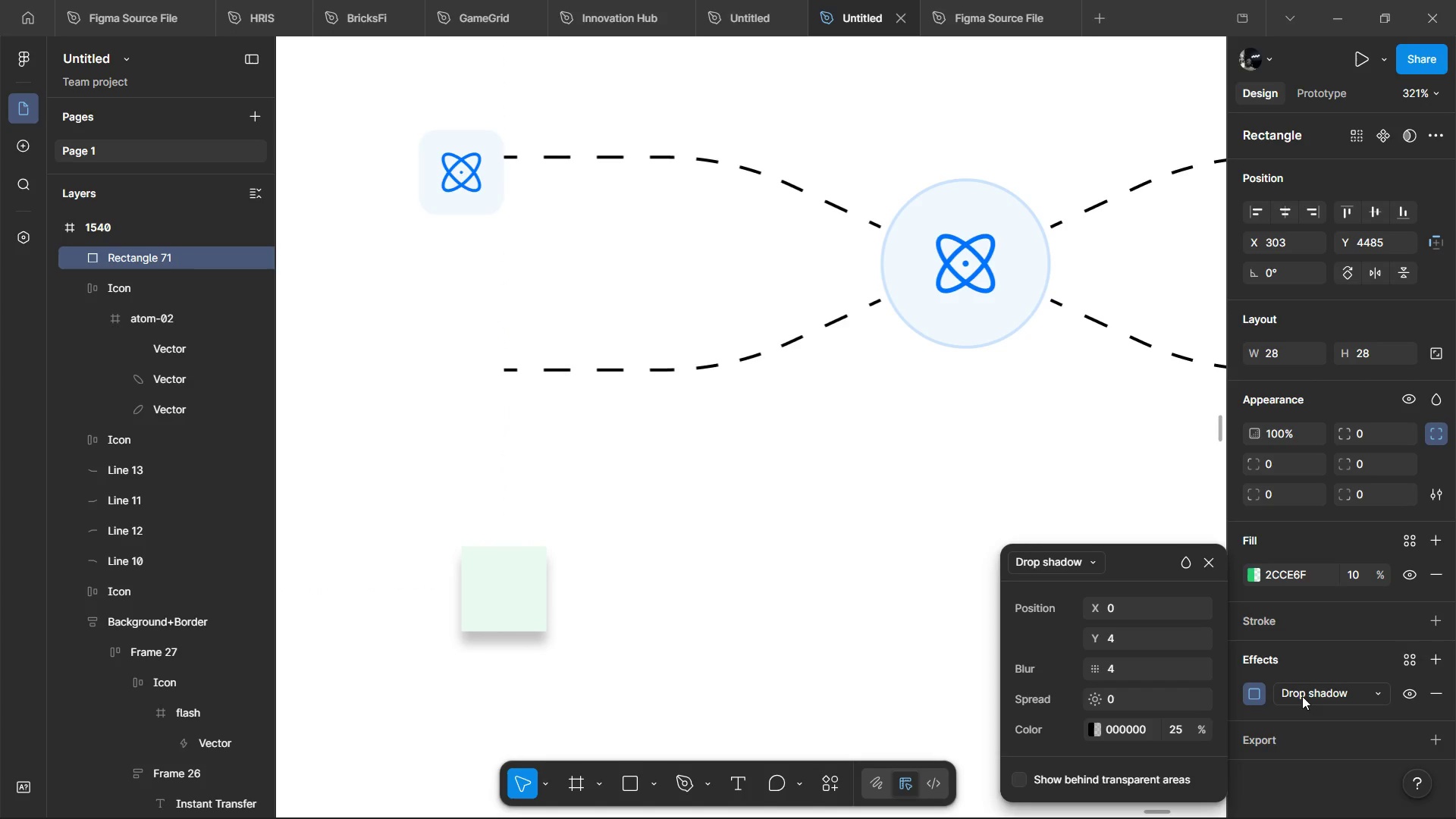 
left_click([1315, 678])
 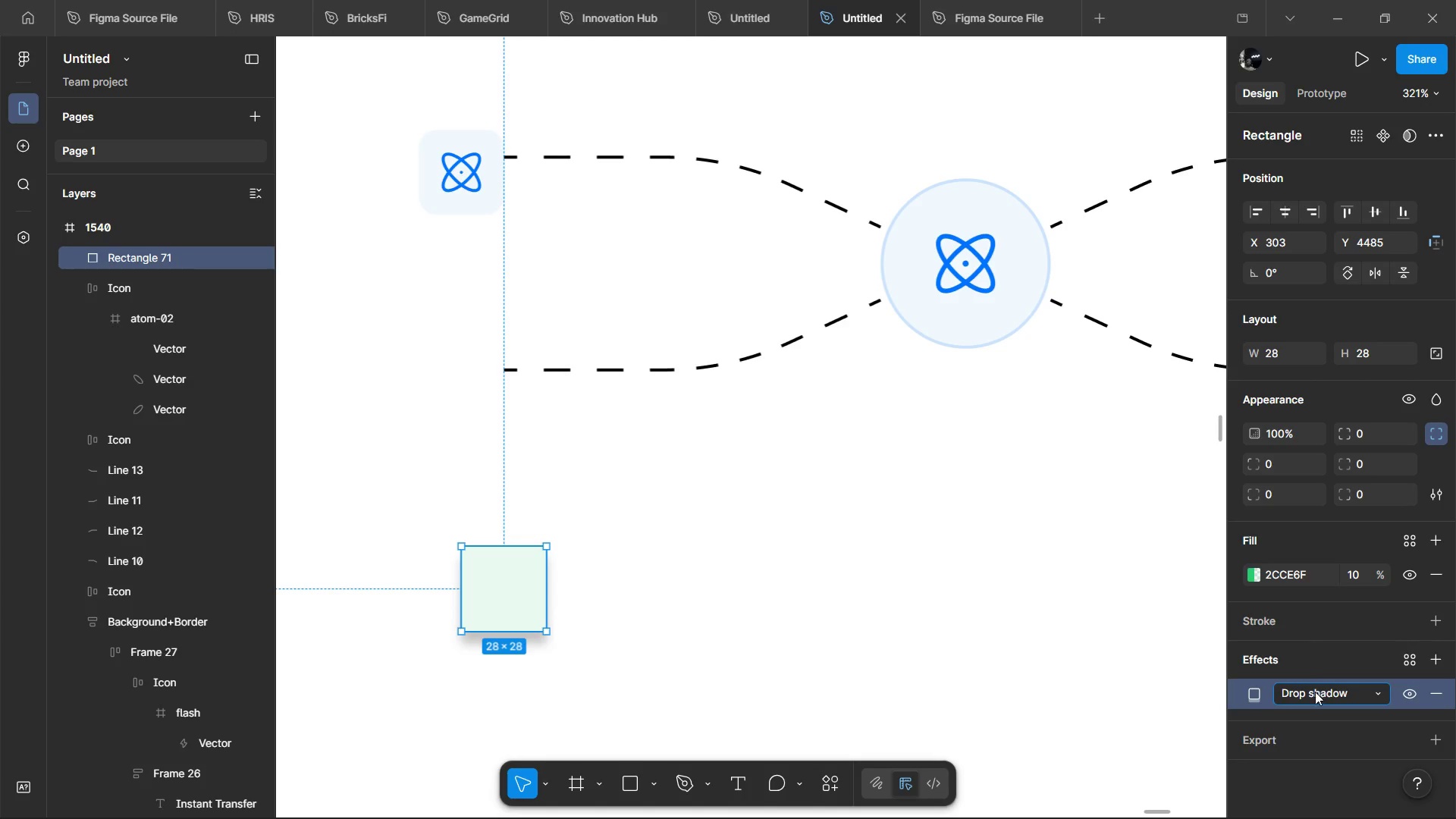 
left_click([1314, 701])
 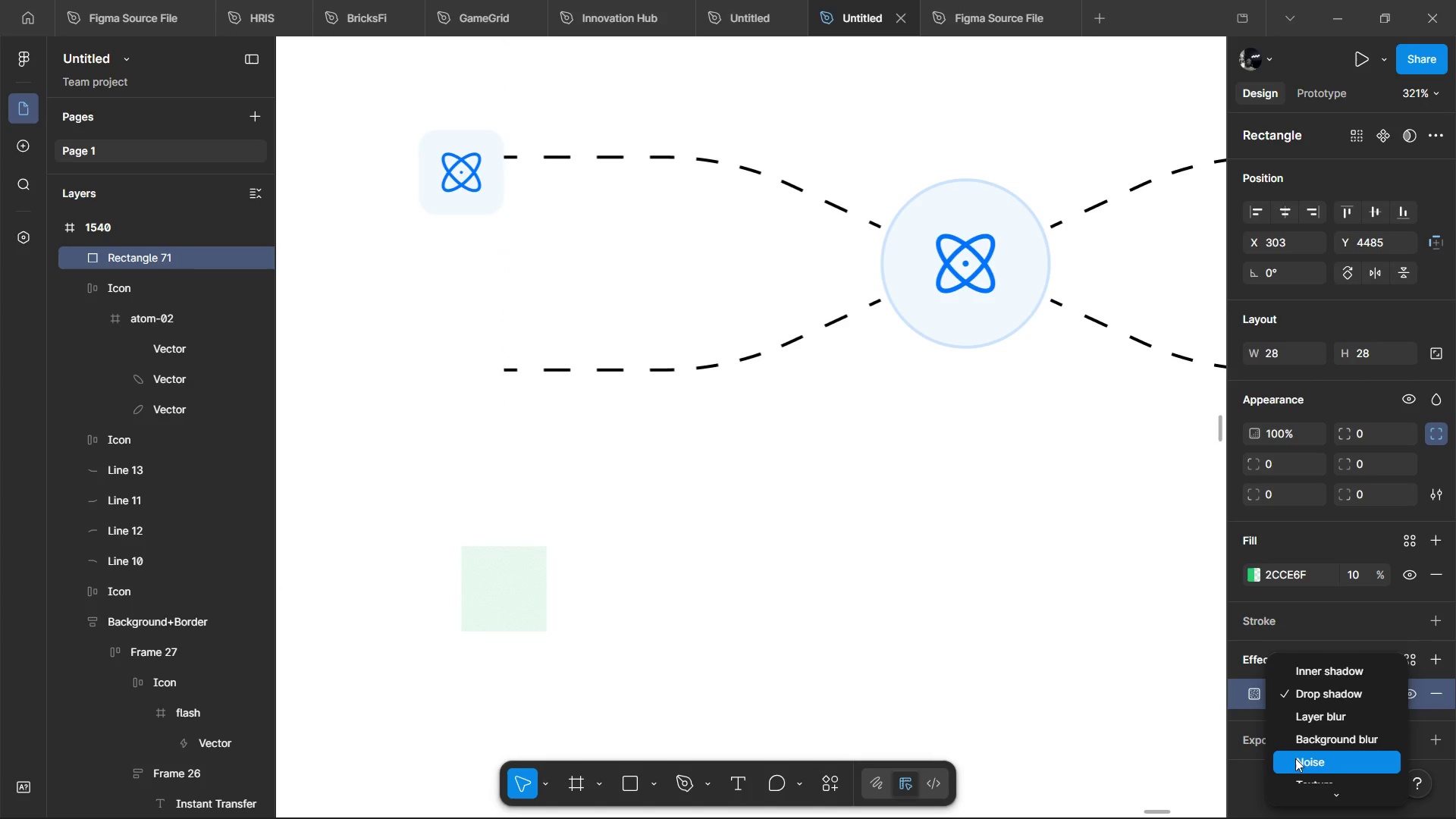 
scroll: coordinate [1295, 758], scroll_direction: down, amount: 3.0
 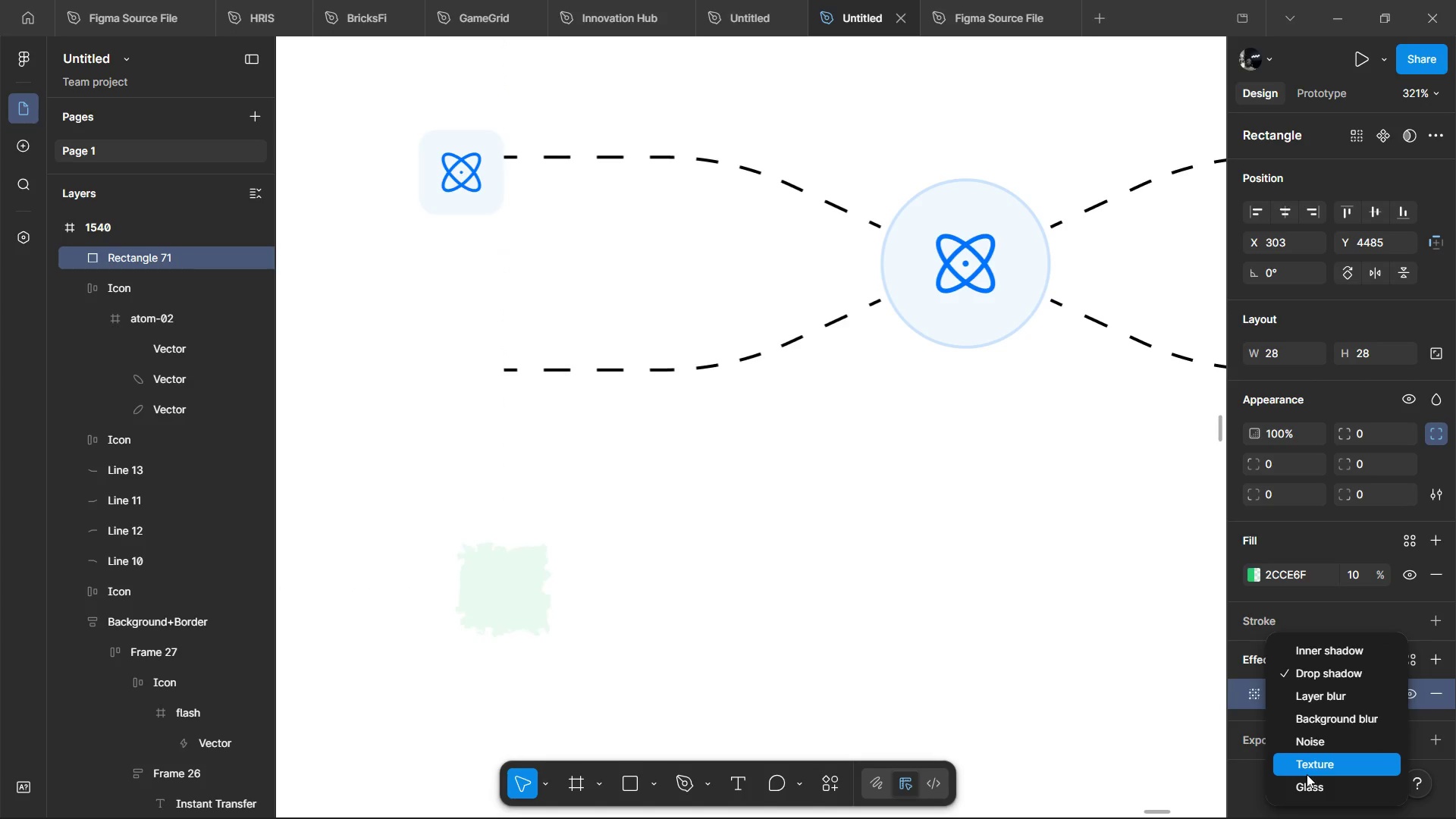 
left_click([1304, 789])
 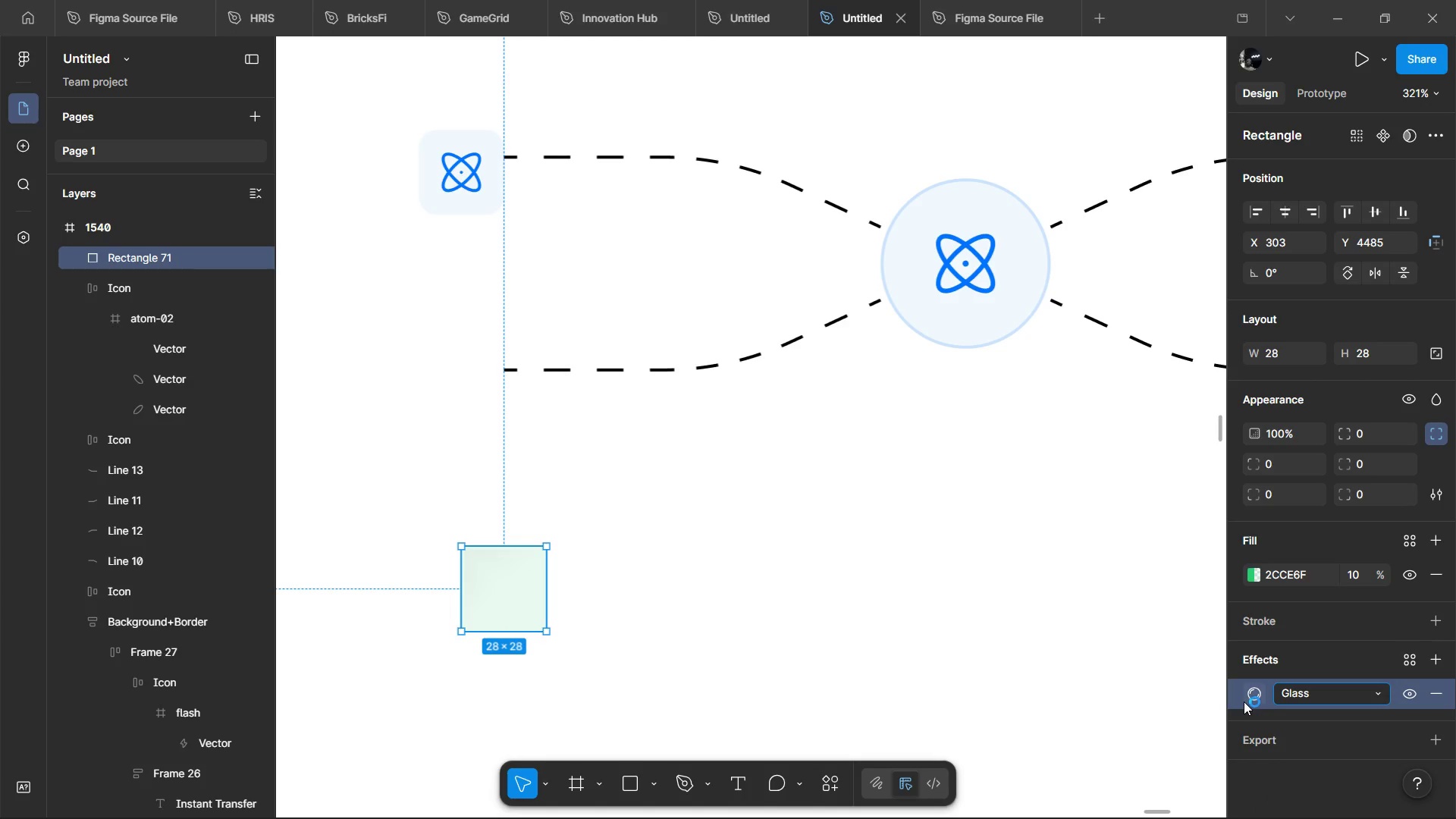 
left_click([1244, 701])
 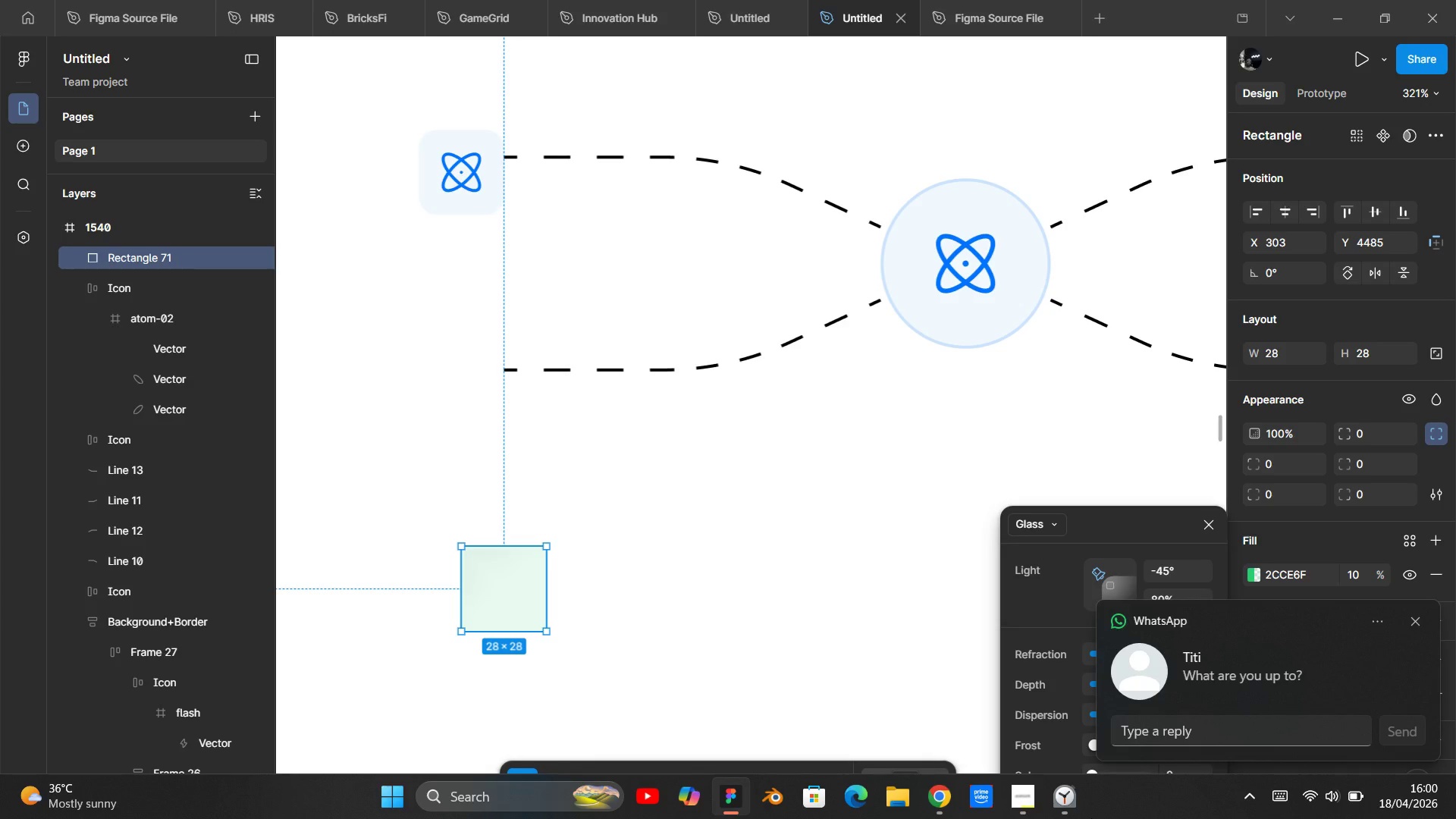 
wait(84.31)
 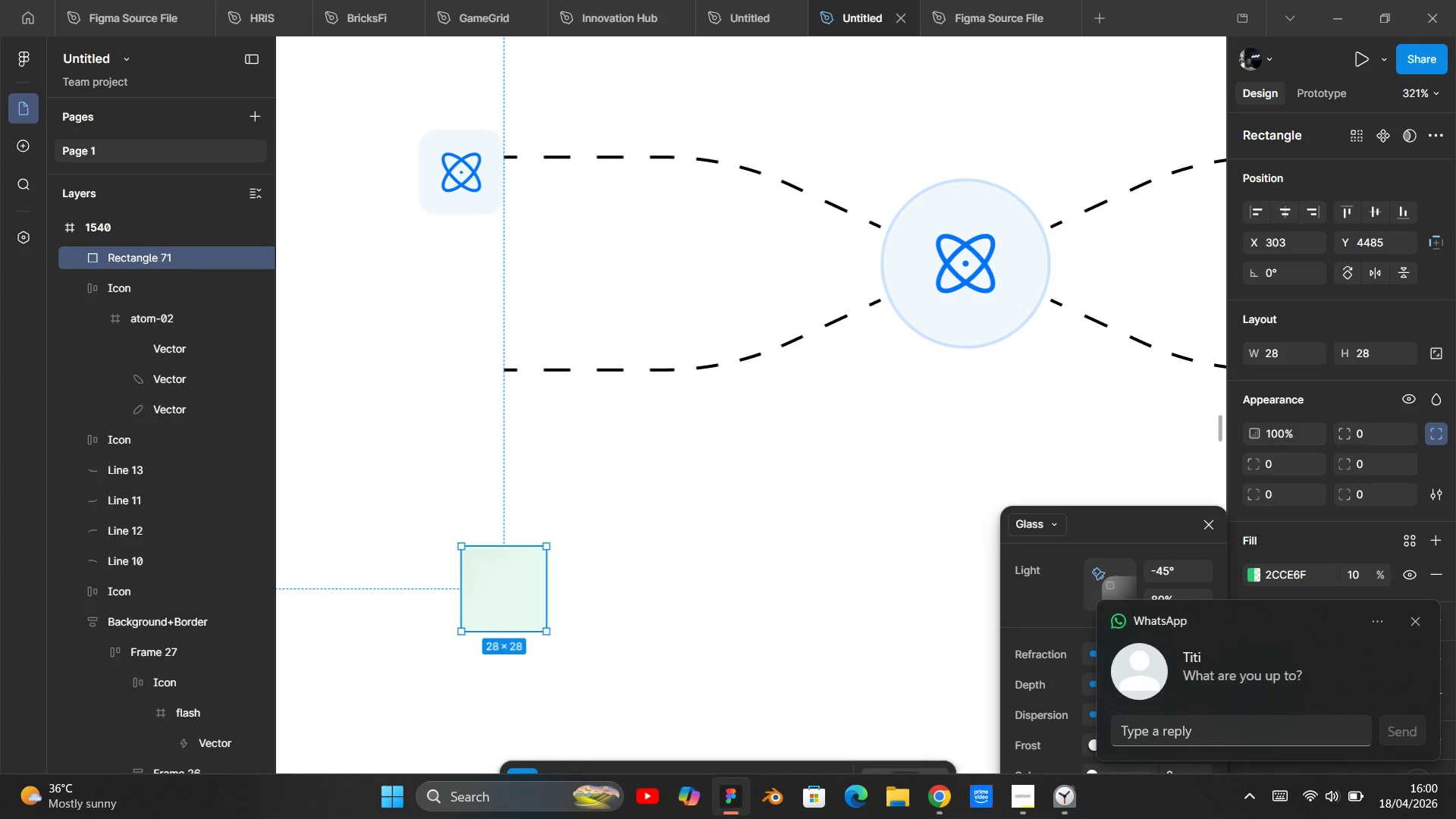 
scroll: coordinate [1090, 818], scroll_direction: none, amount: 0.0
 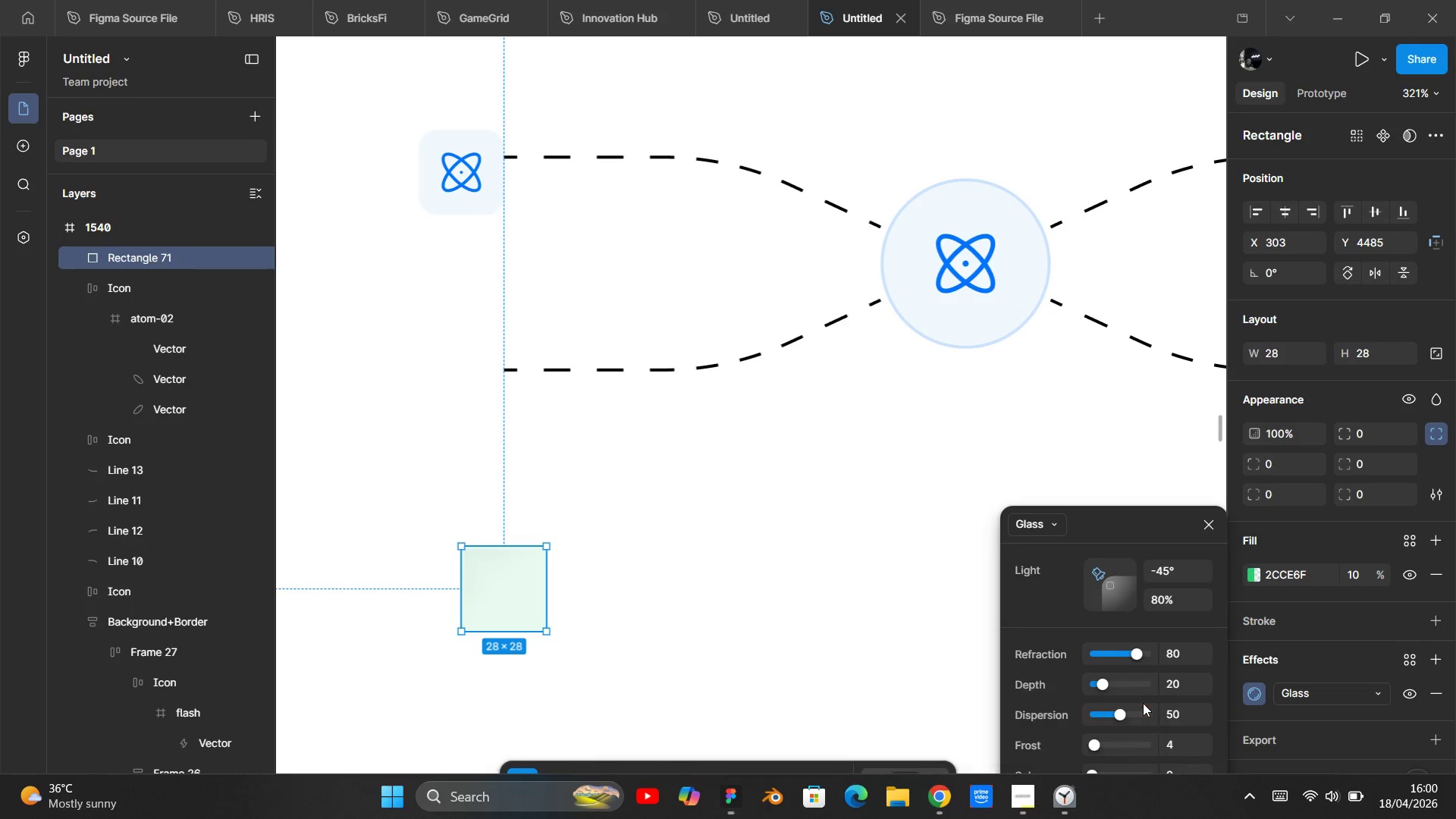 
left_click_drag(start_coordinate=[1108, 684], to_coordinate=[1113, 668])
 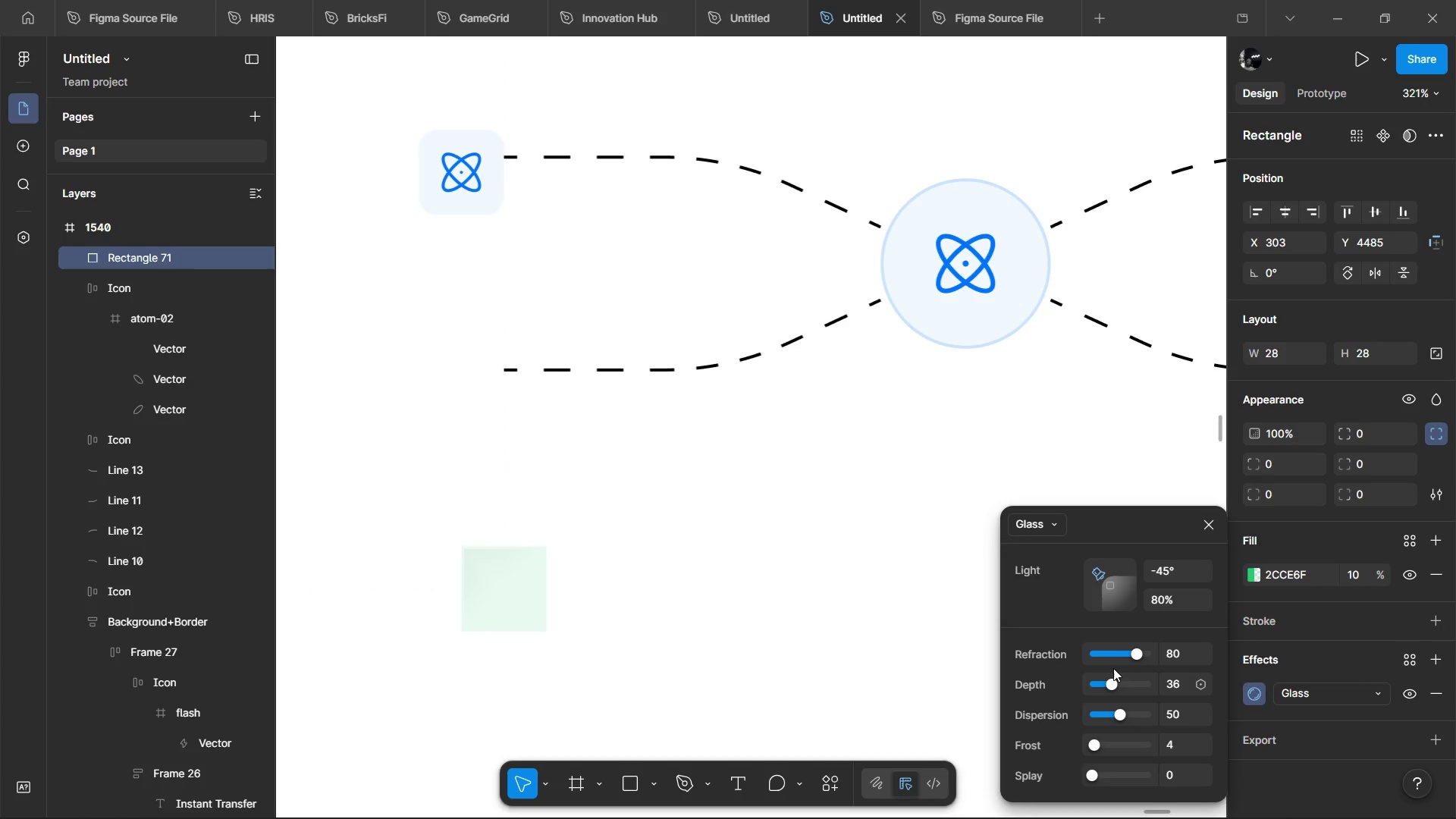 
left_click([1113, 668])
 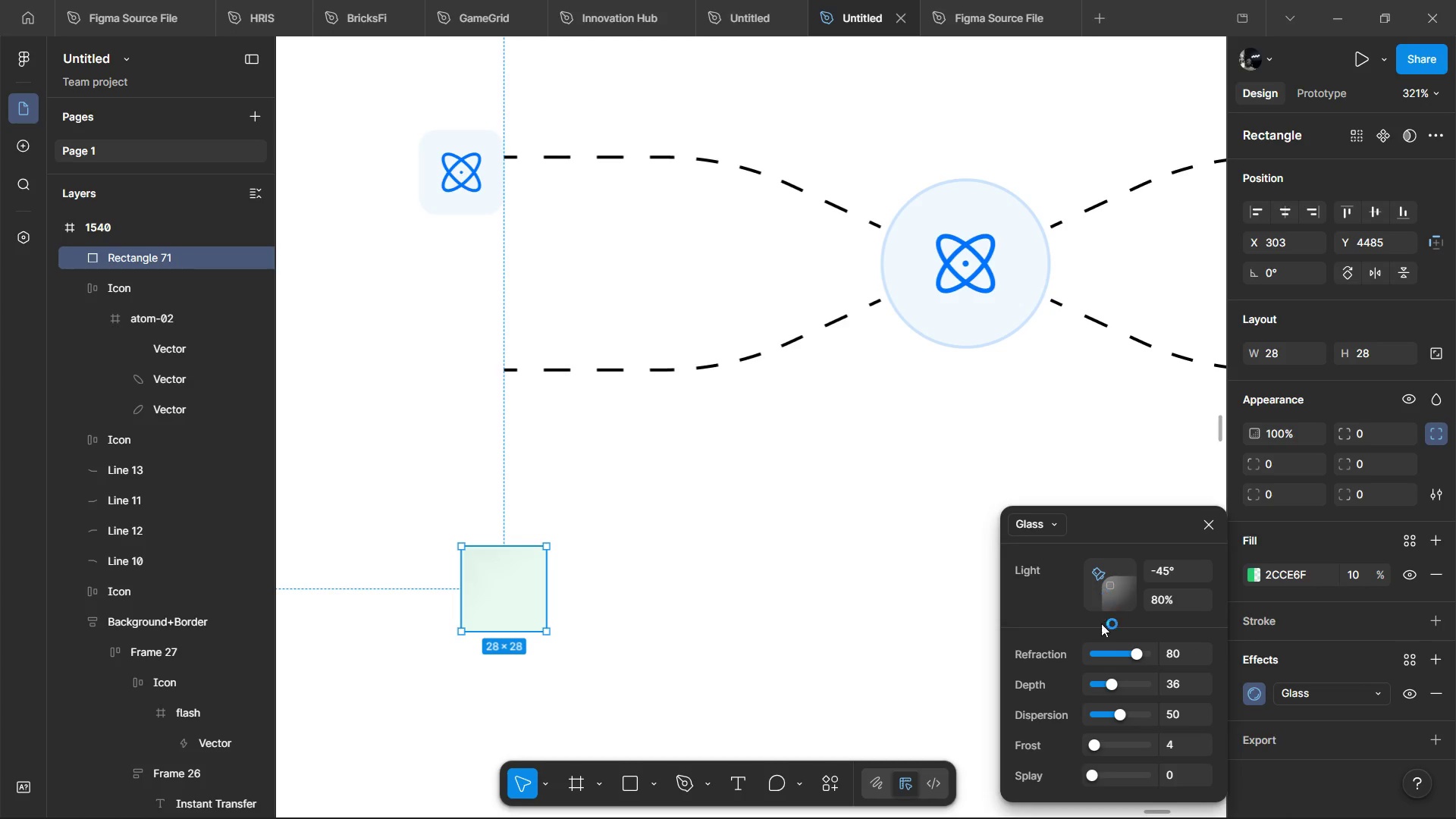 
left_click_drag(start_coordinate=[1115, 674], to_coordinate=[1127, 670])
 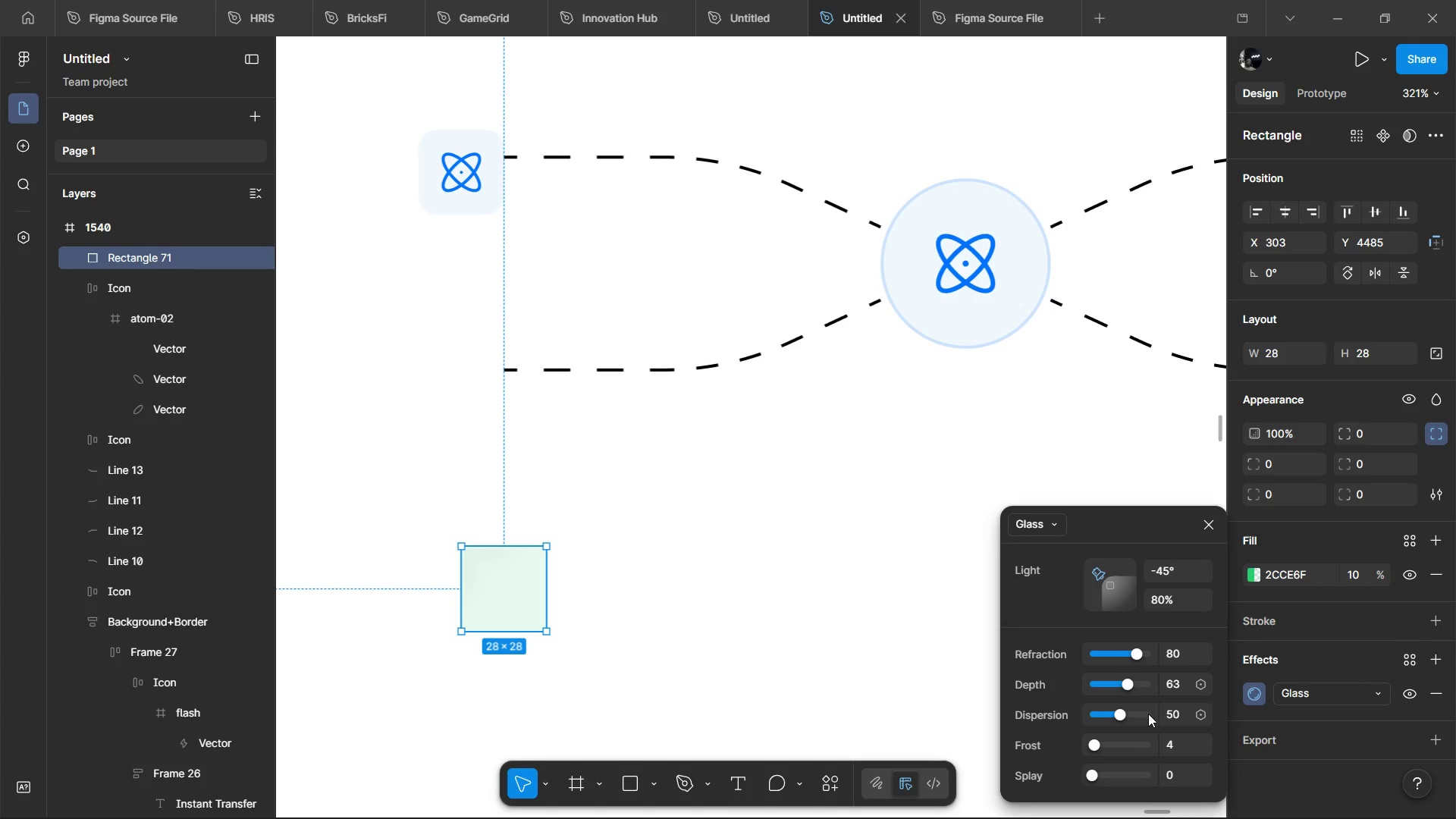 
left_click([1124, 717])
 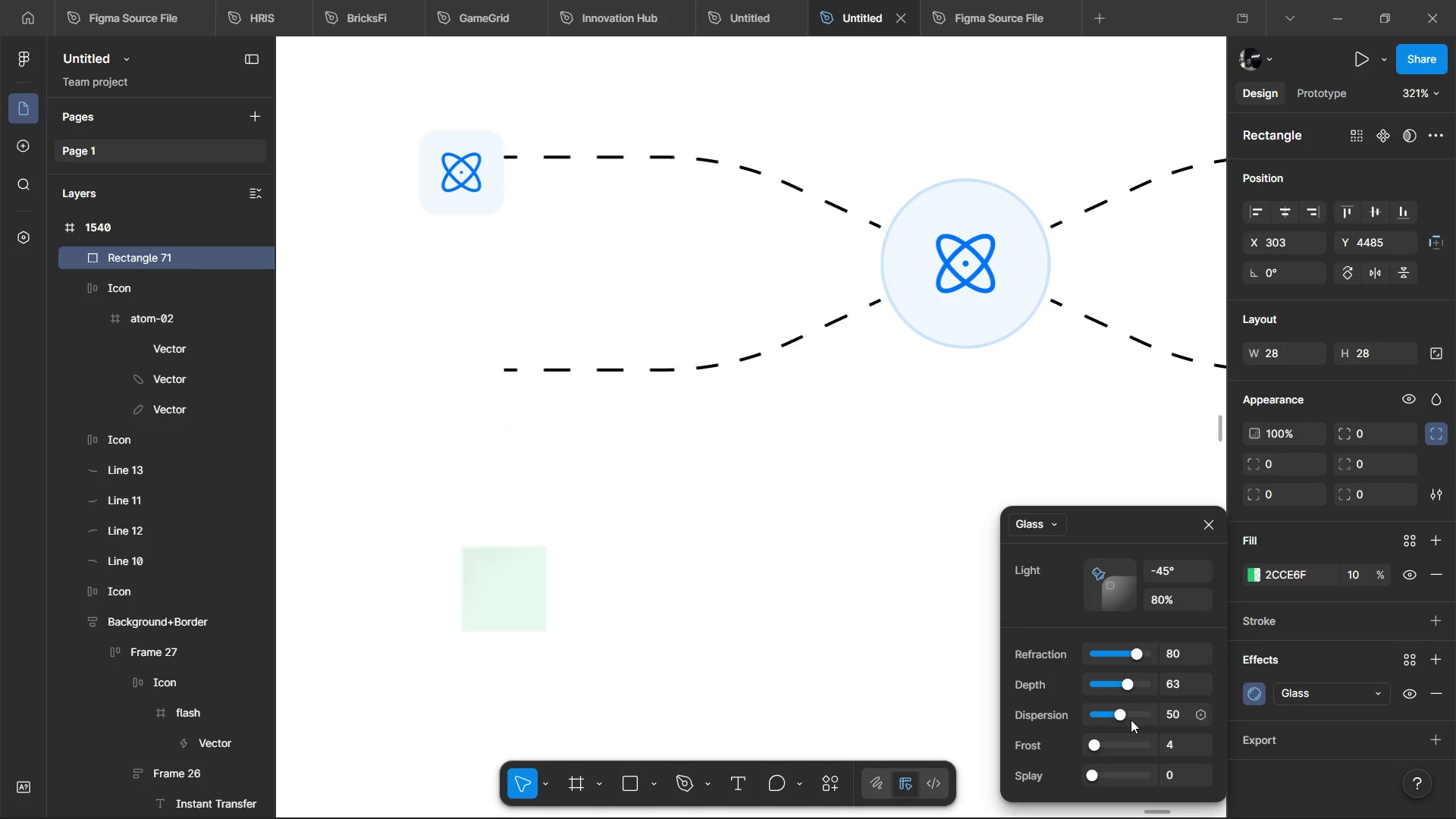 
left_click([1130, 722])
 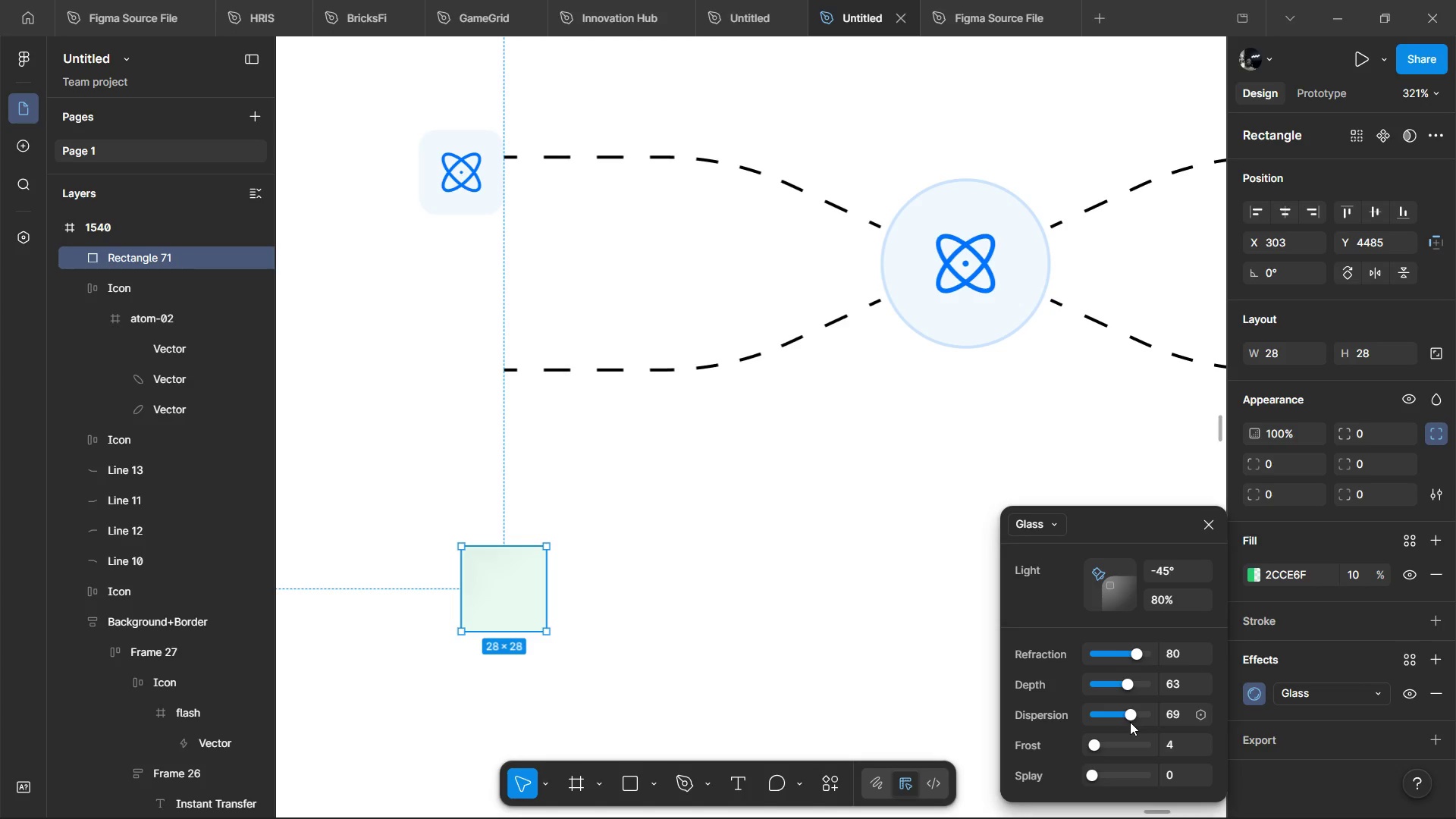 
wait(12.97)
 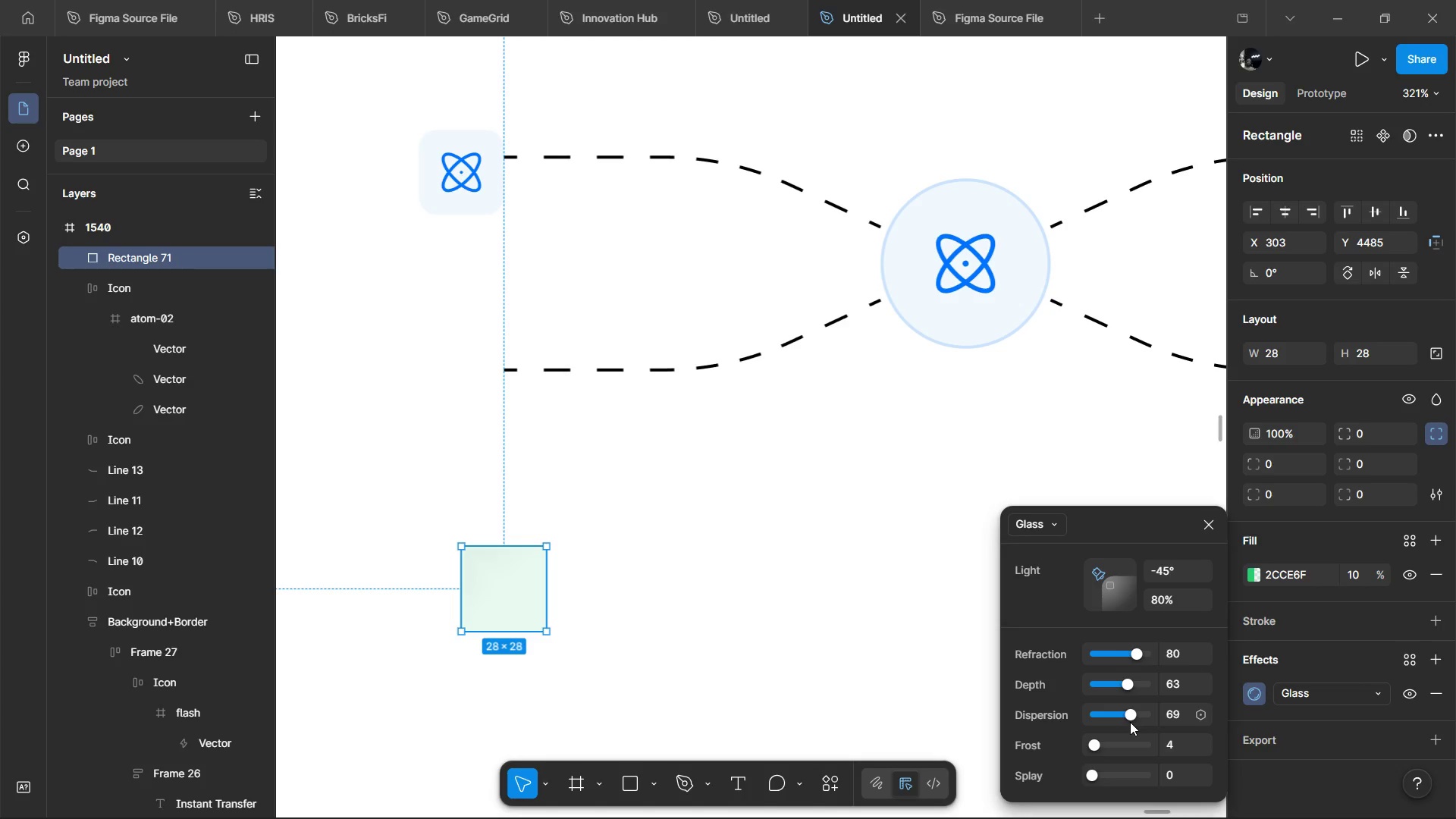 
left_click_drag(start_coordinate=[1129, 658], to_coordinate=[1121, 655])
 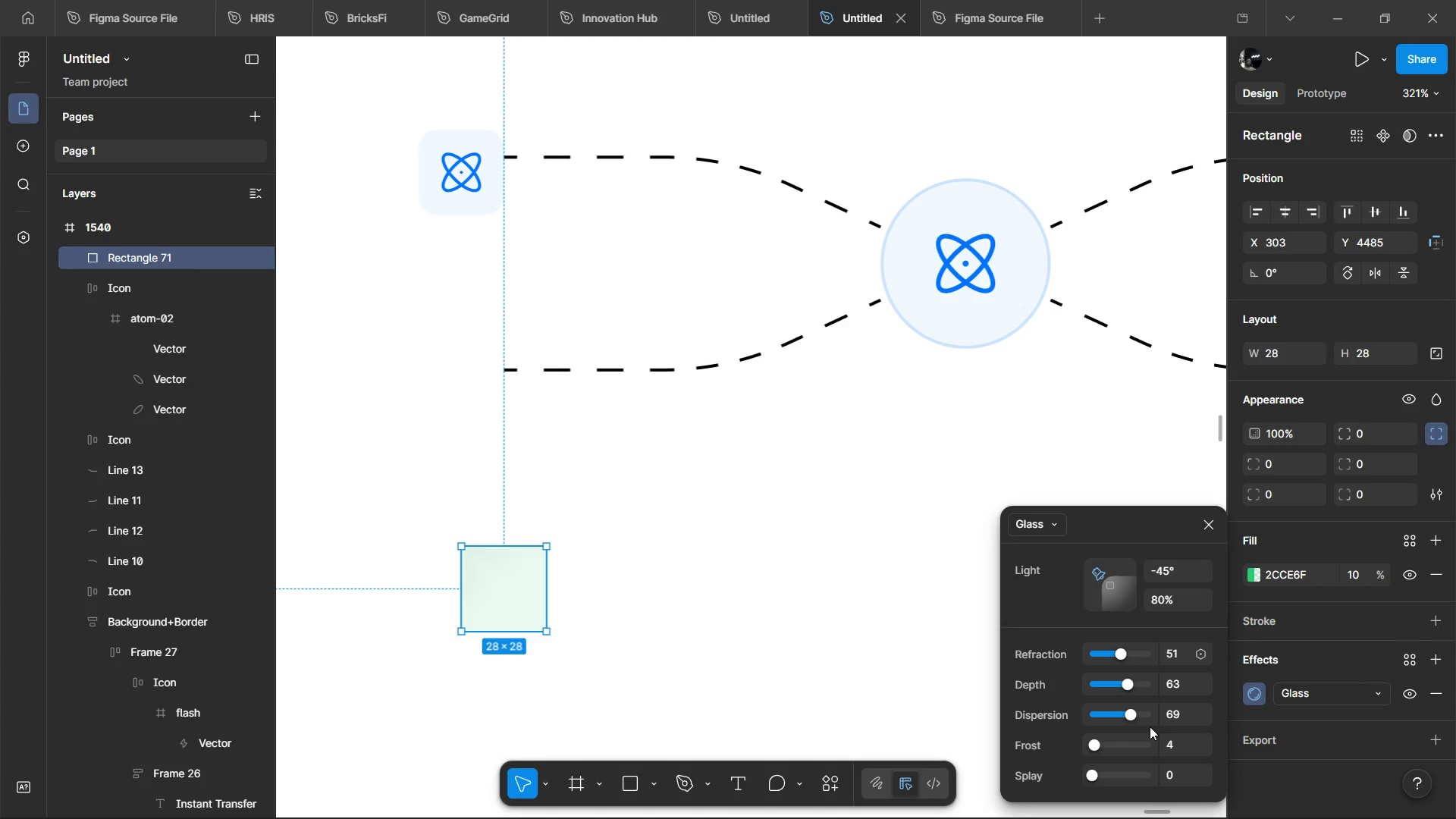 
wait(14.11)
 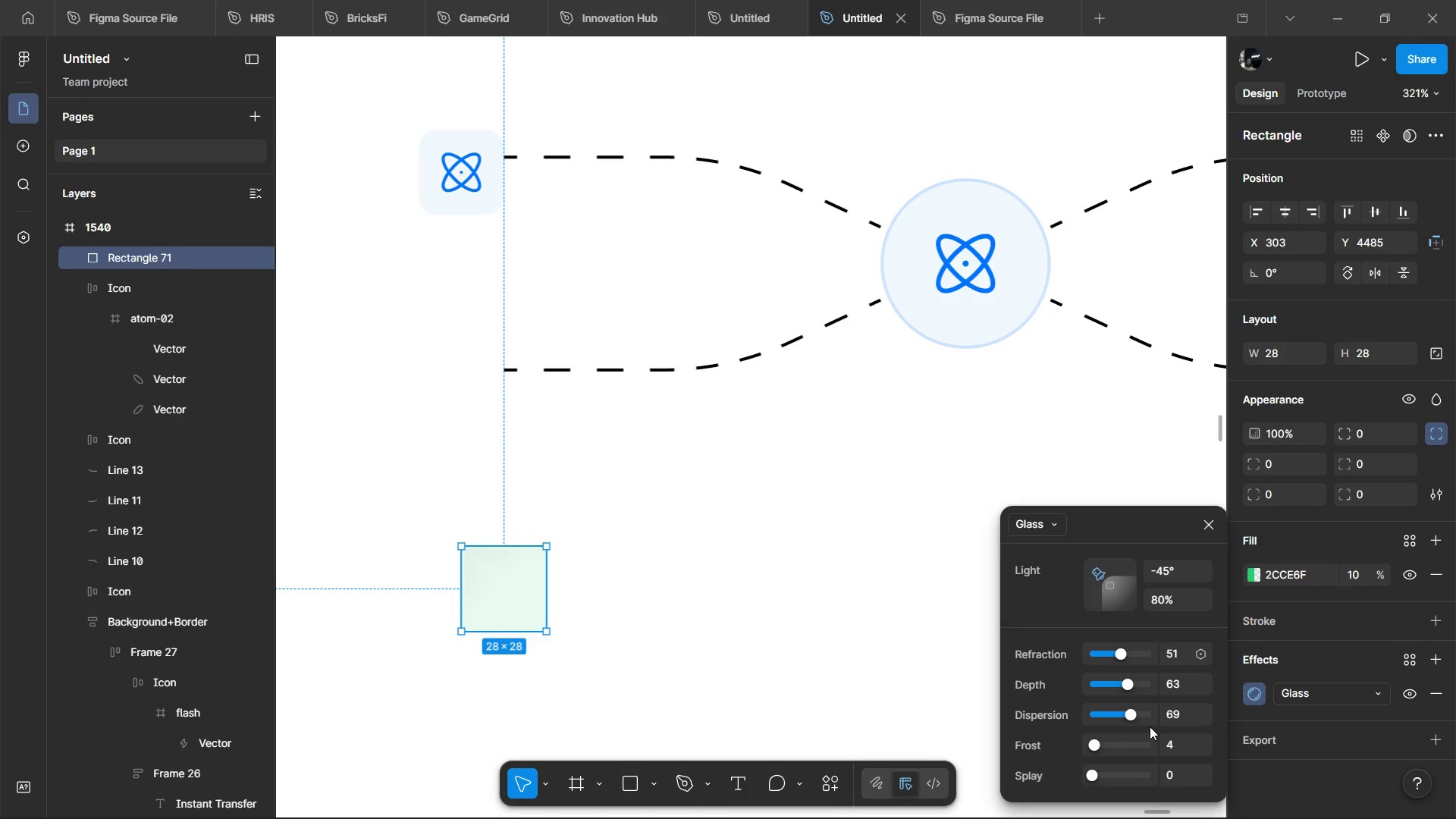 
left_click([1040, 802])
 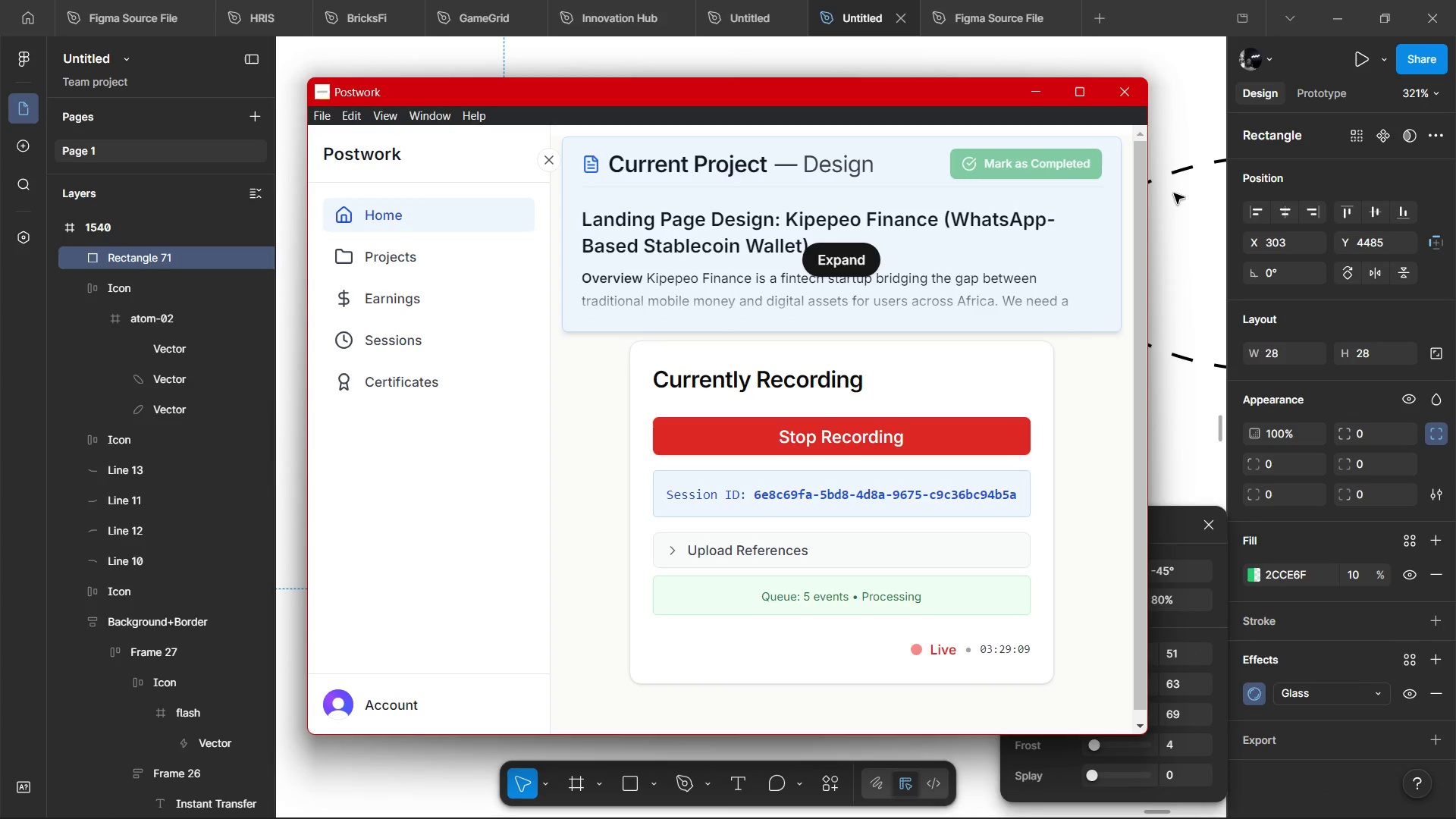 
wait(5.39)
 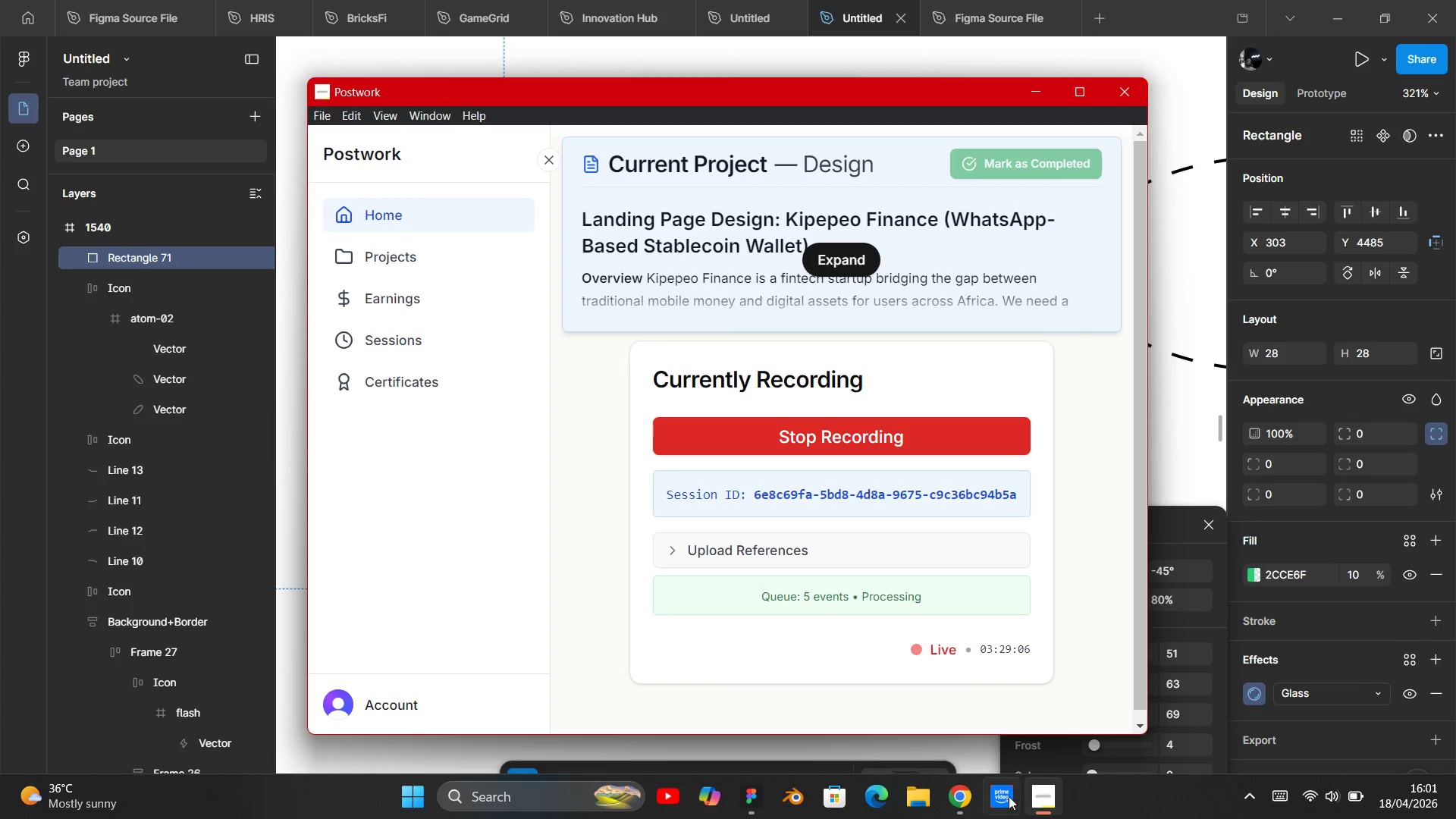 
left_click([463, 148])
 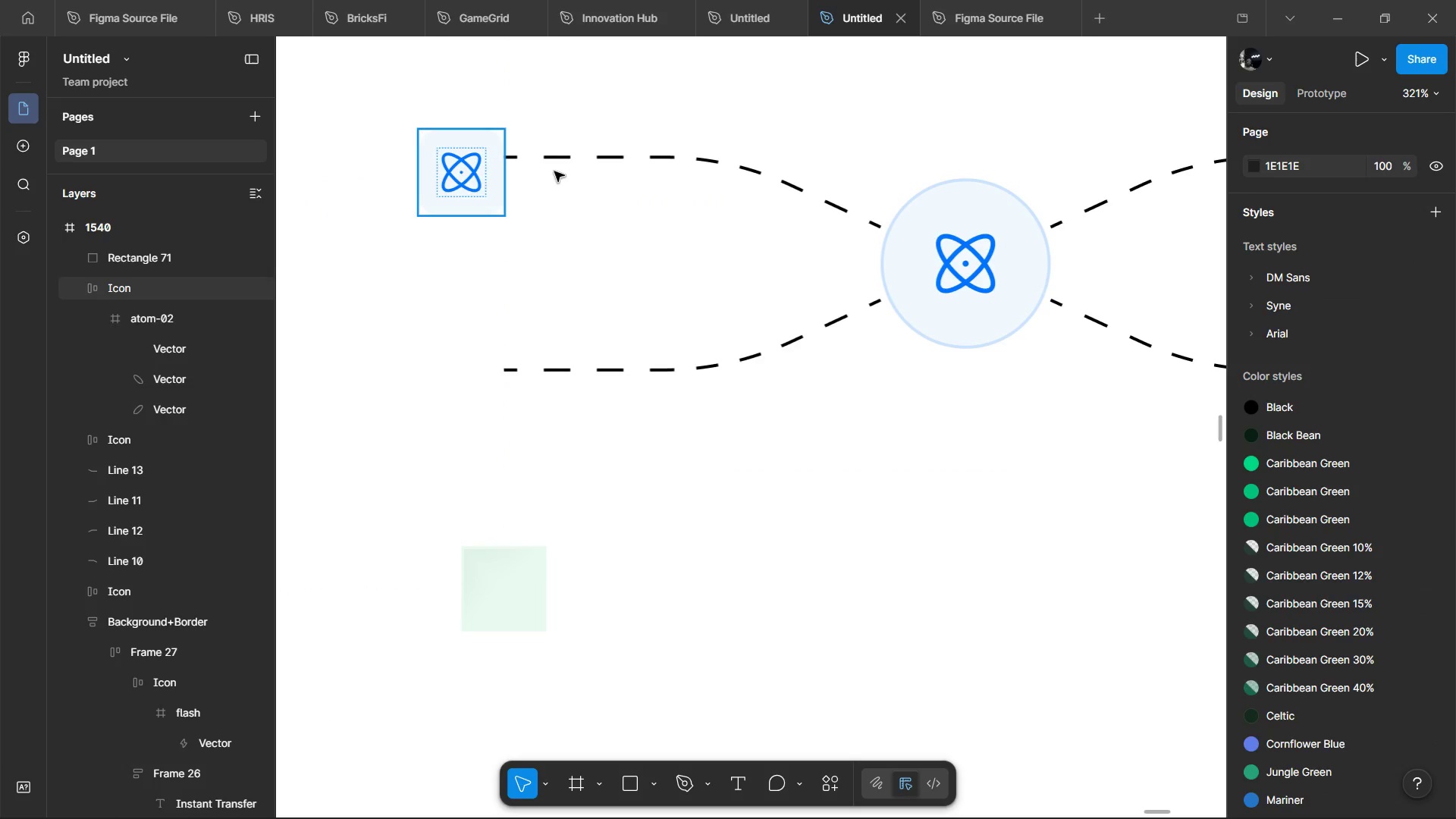 
hold_key(key=AltLeft, duration=1.5)
 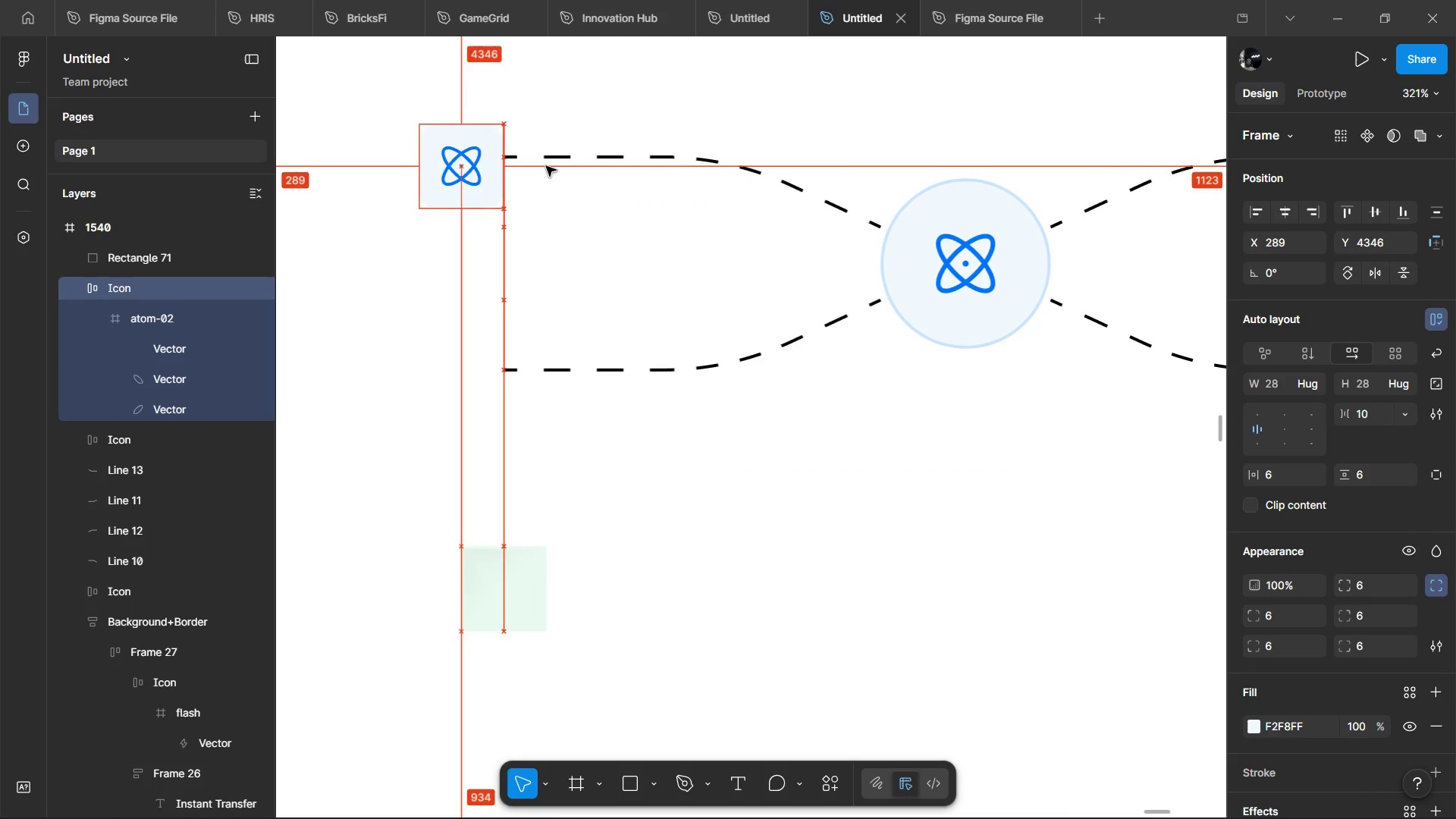 
key(Alt+ArrowUp)
 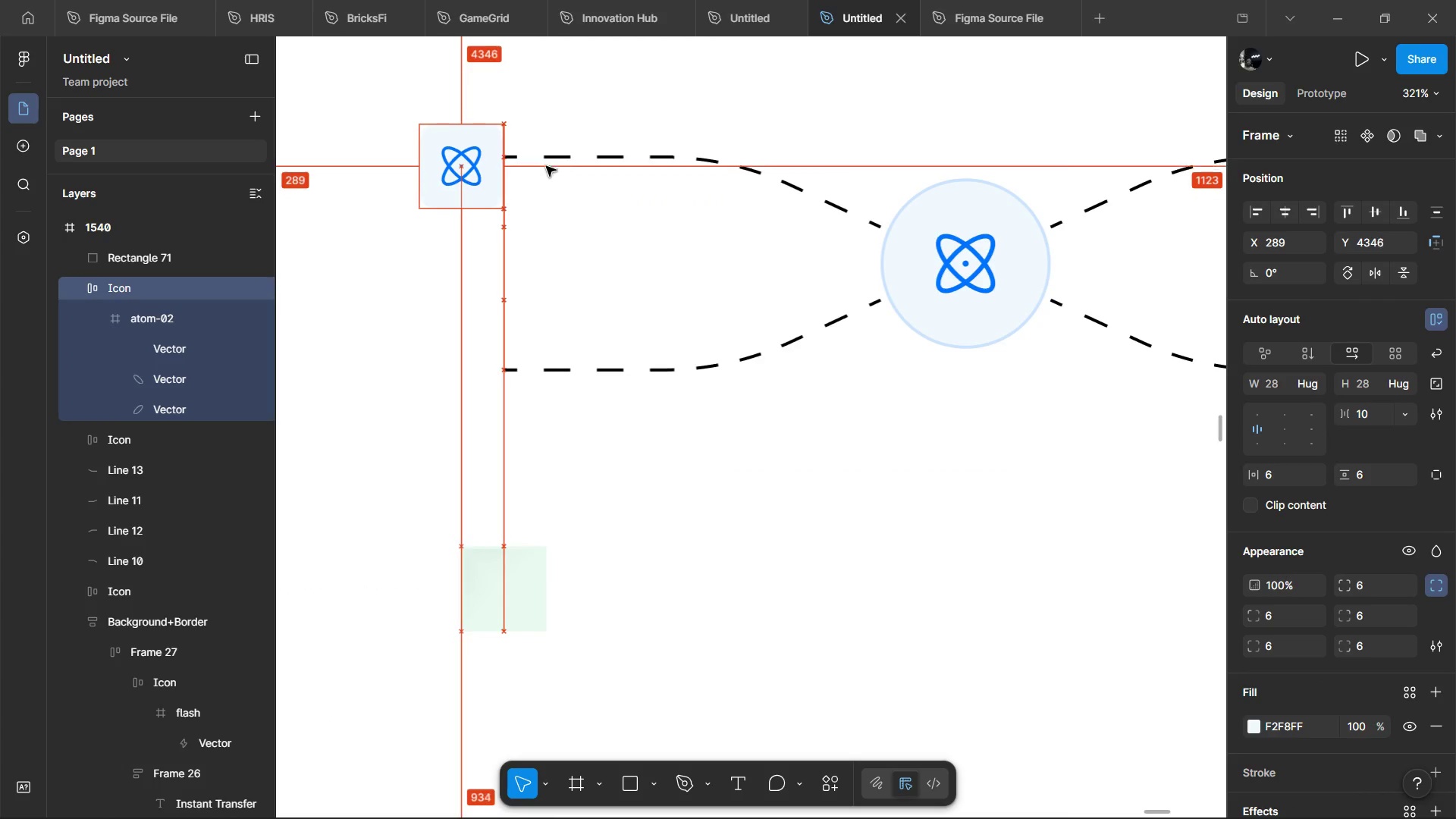 
key(Alt+ArrowUp)
 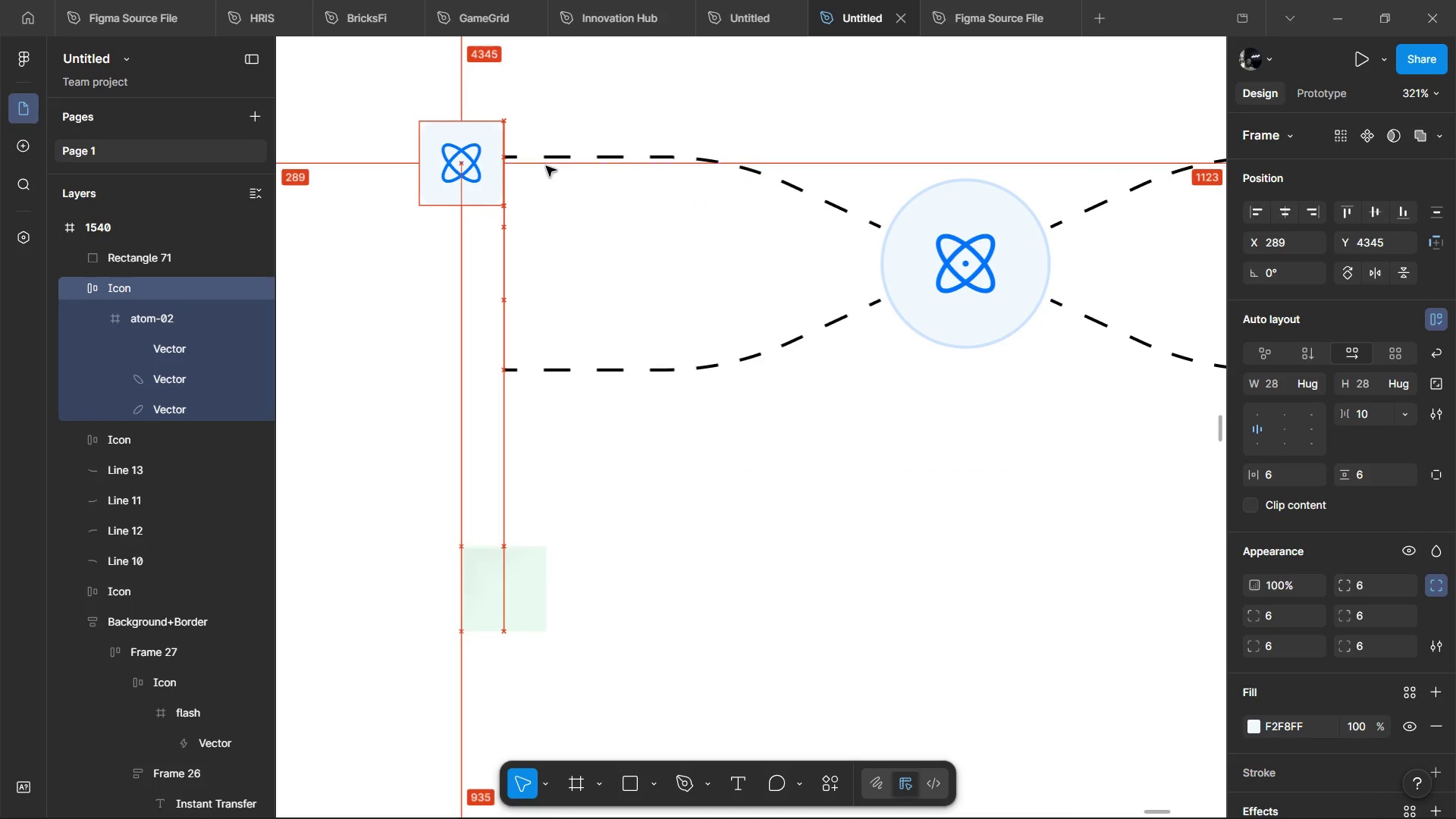 
key(Alt+ArrowUp)
 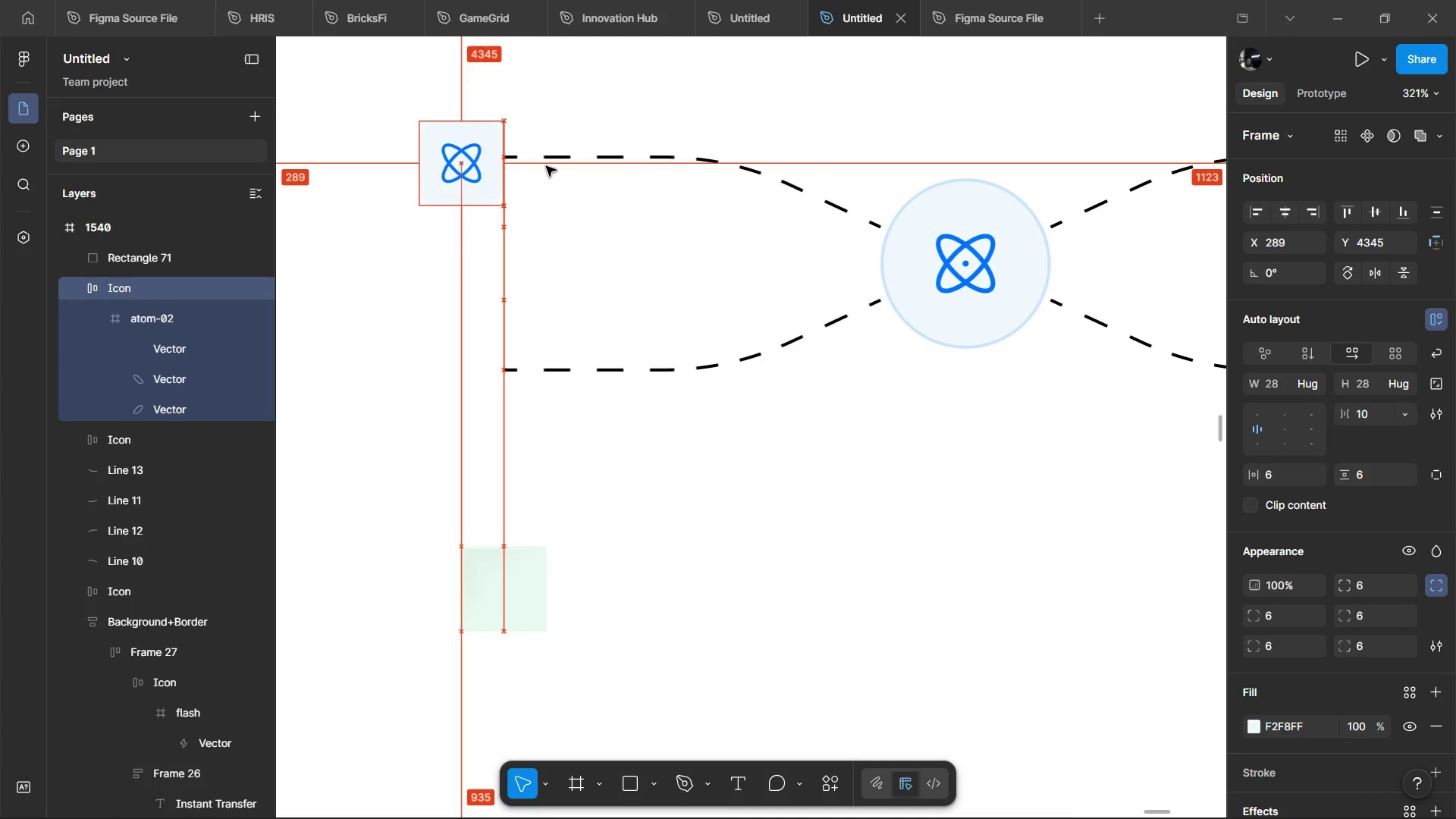 
key(Alt+ArrowUp)
 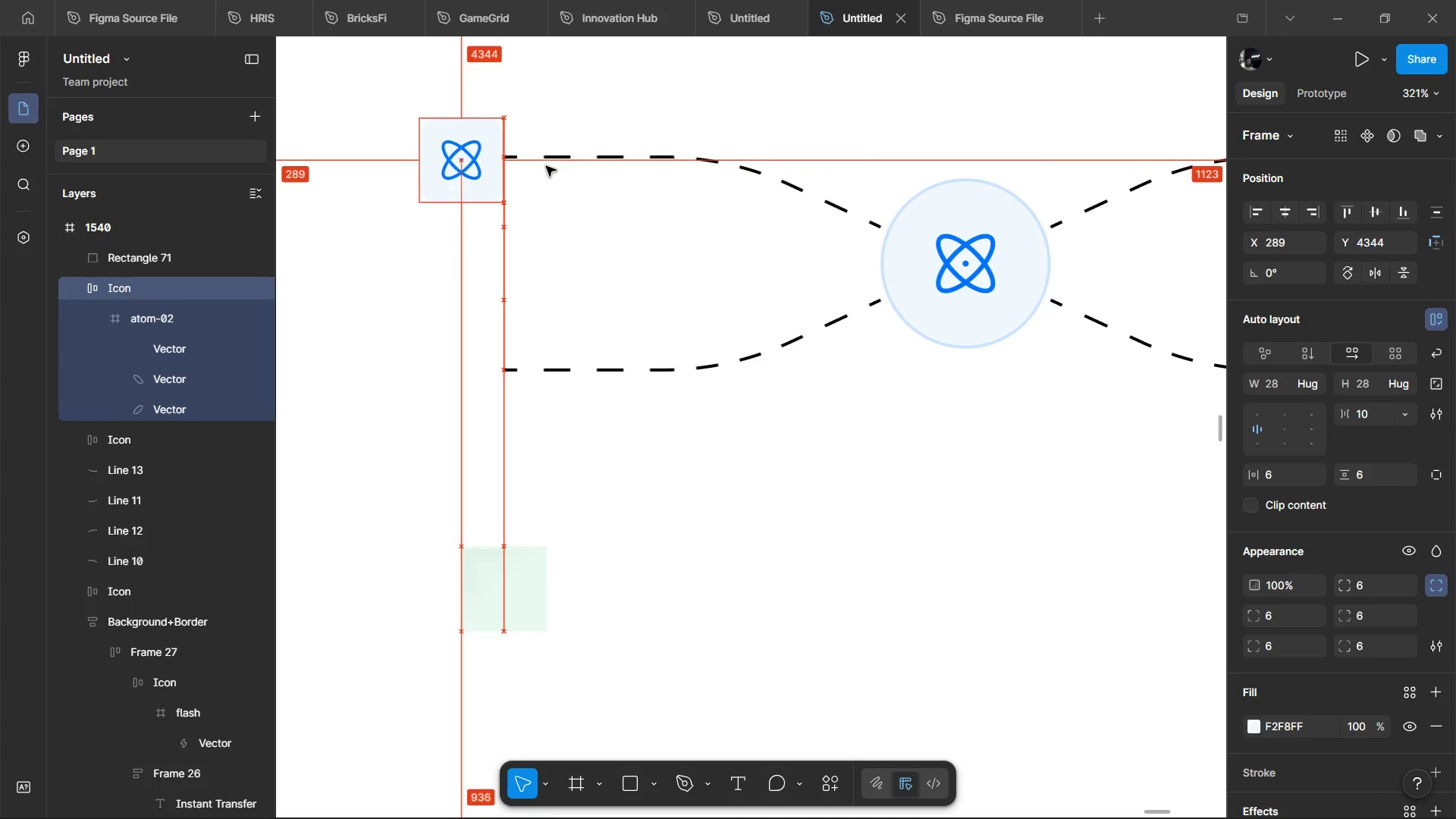 
key(Alt+ArrowUp)
 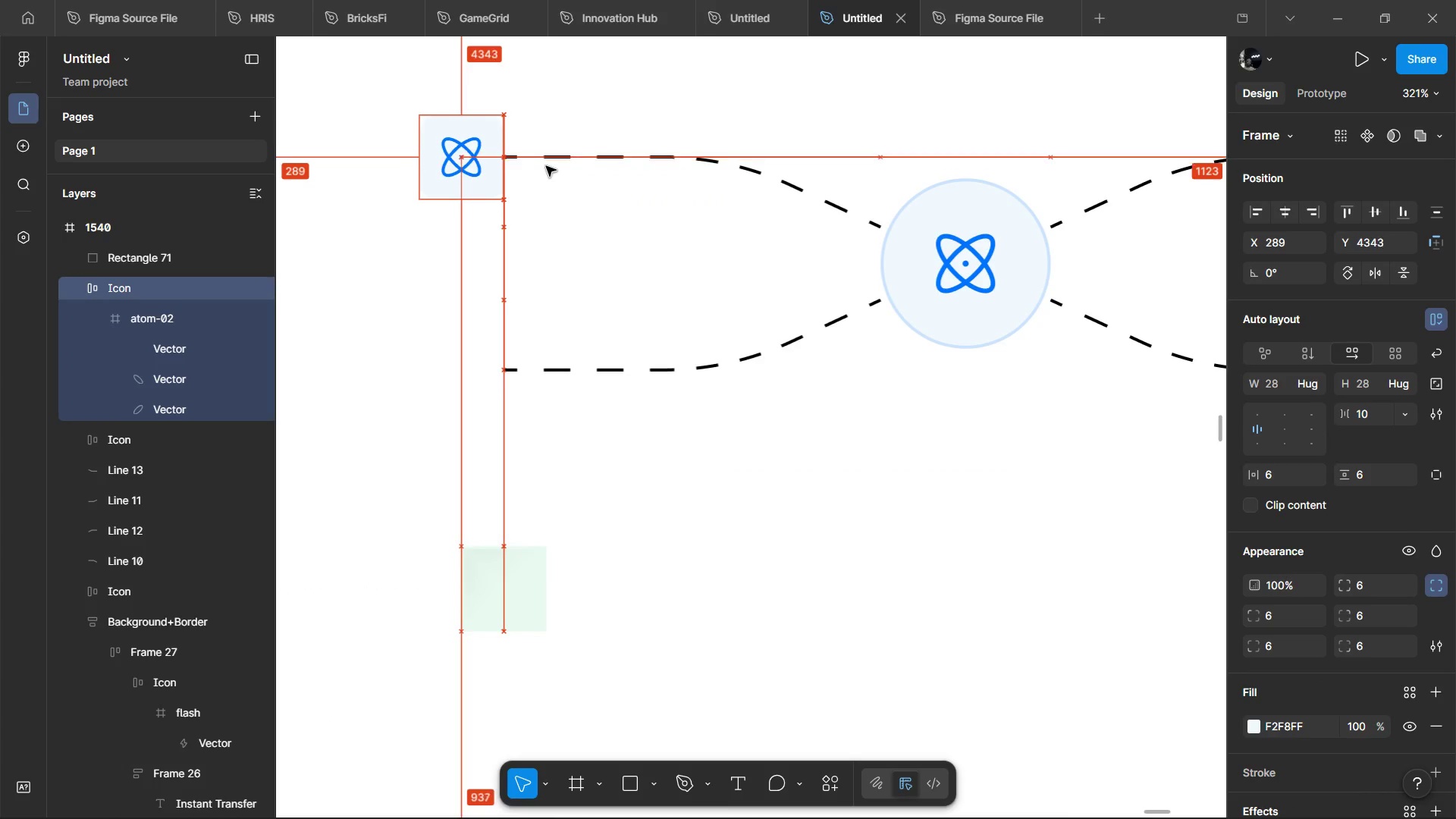 
key(Alt+ArrowUp)
 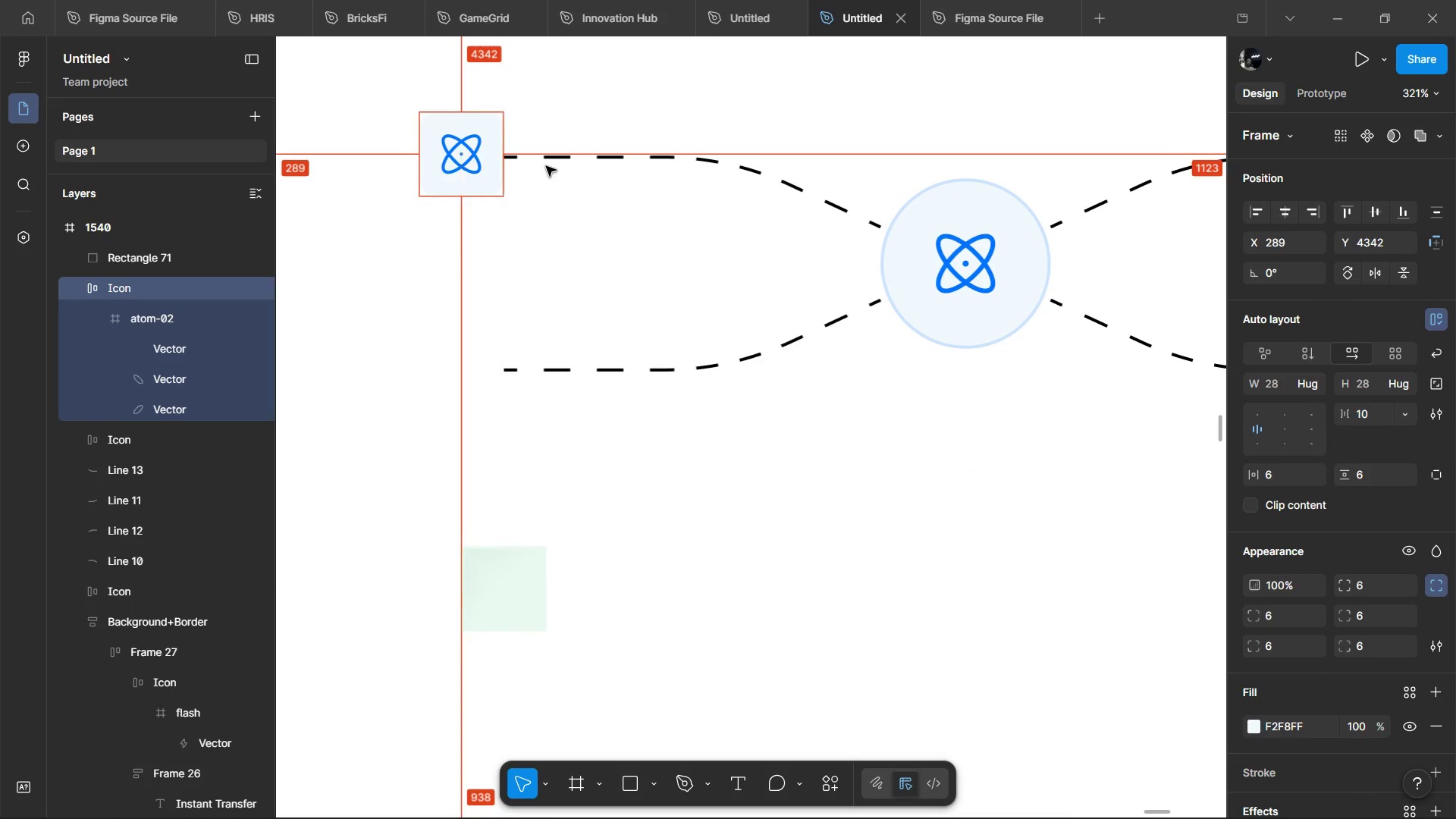 
key(Alt+ArrowUp)
 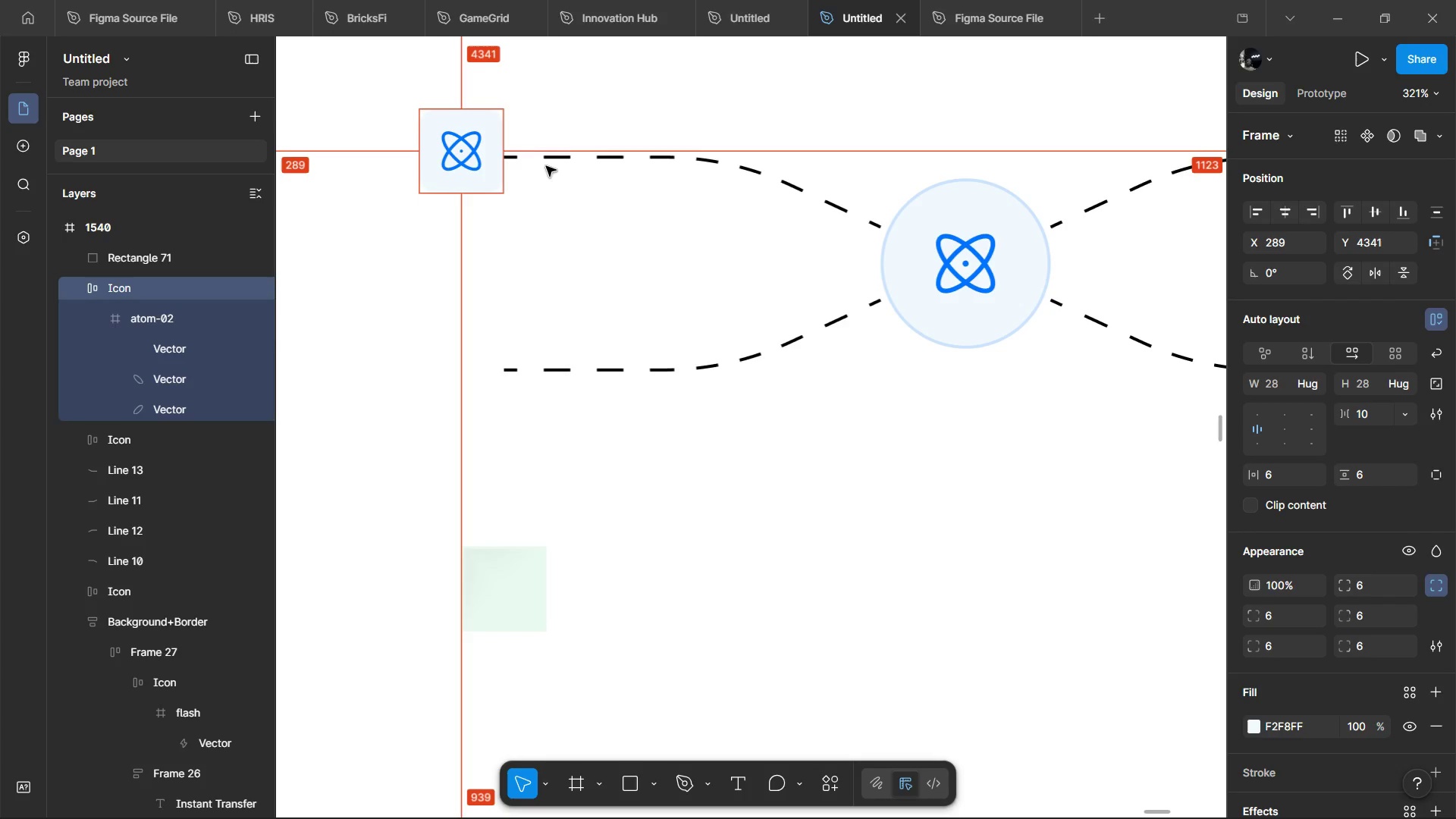 
key(Alt+ArrowDown)
 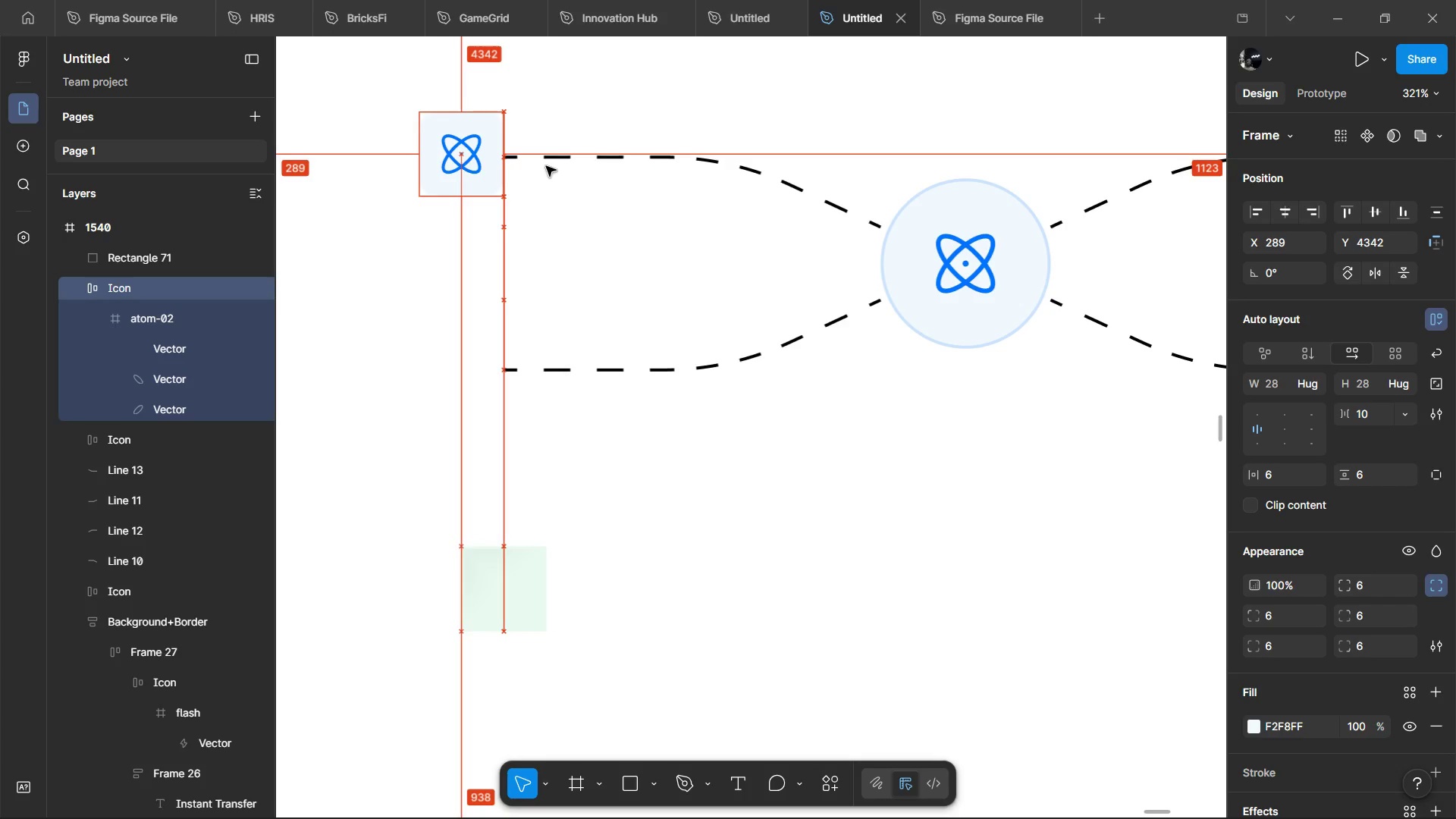 
key(Alt+ArrowDown)
 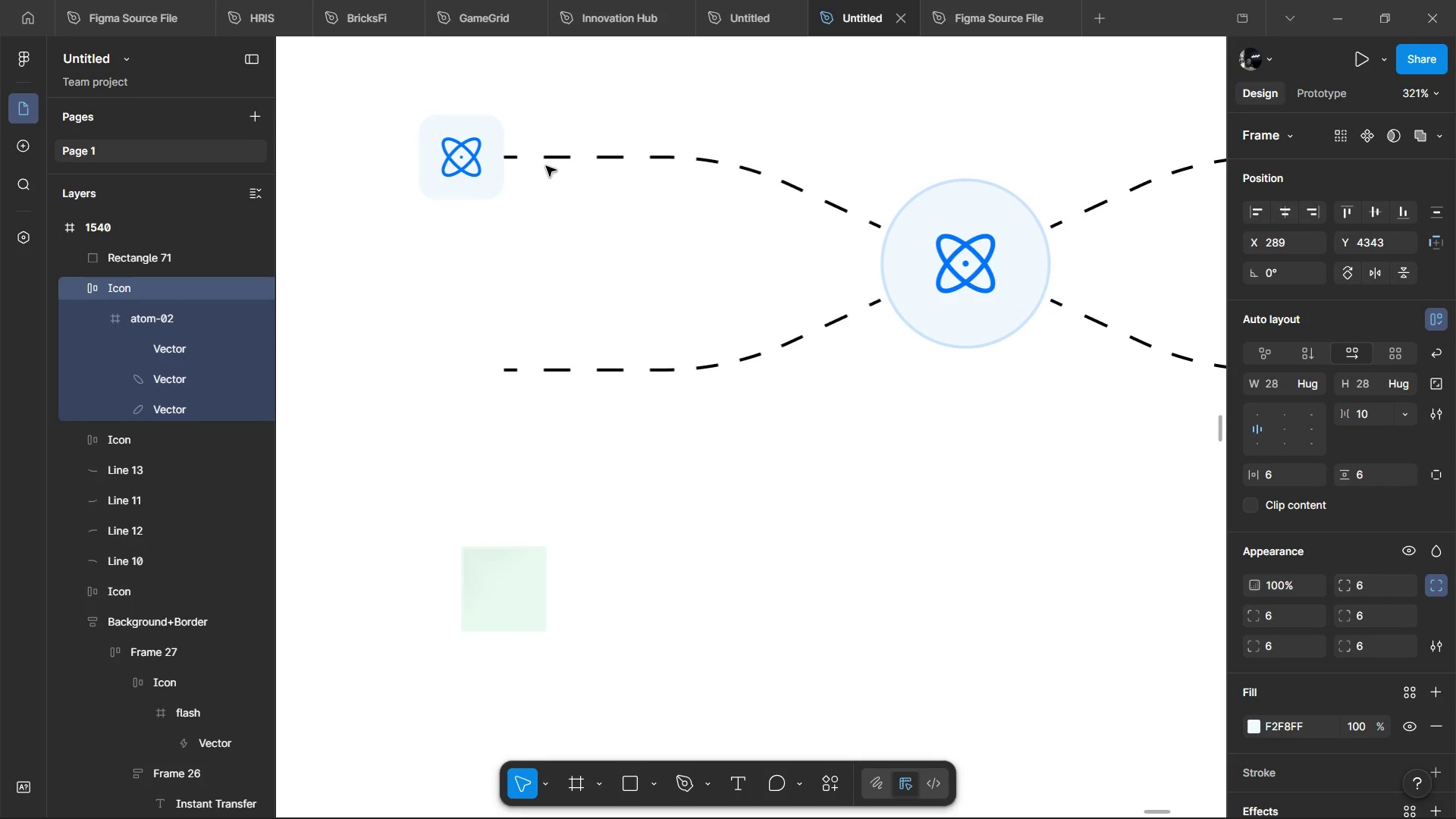 
key(Control+D)
 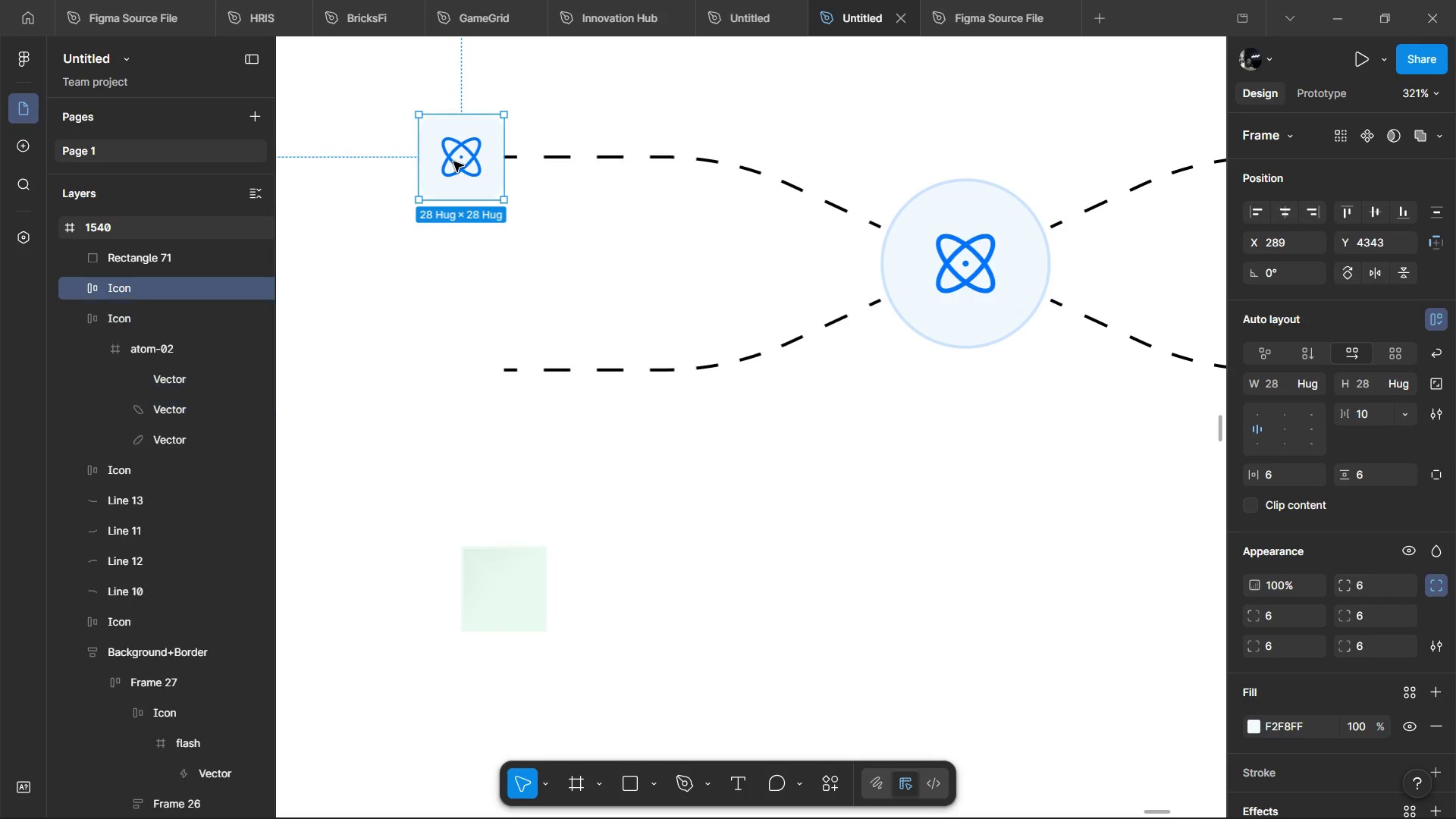 
left_click_drag(start_coordinate=[453, 162], to_coordinate=[472, 374])
 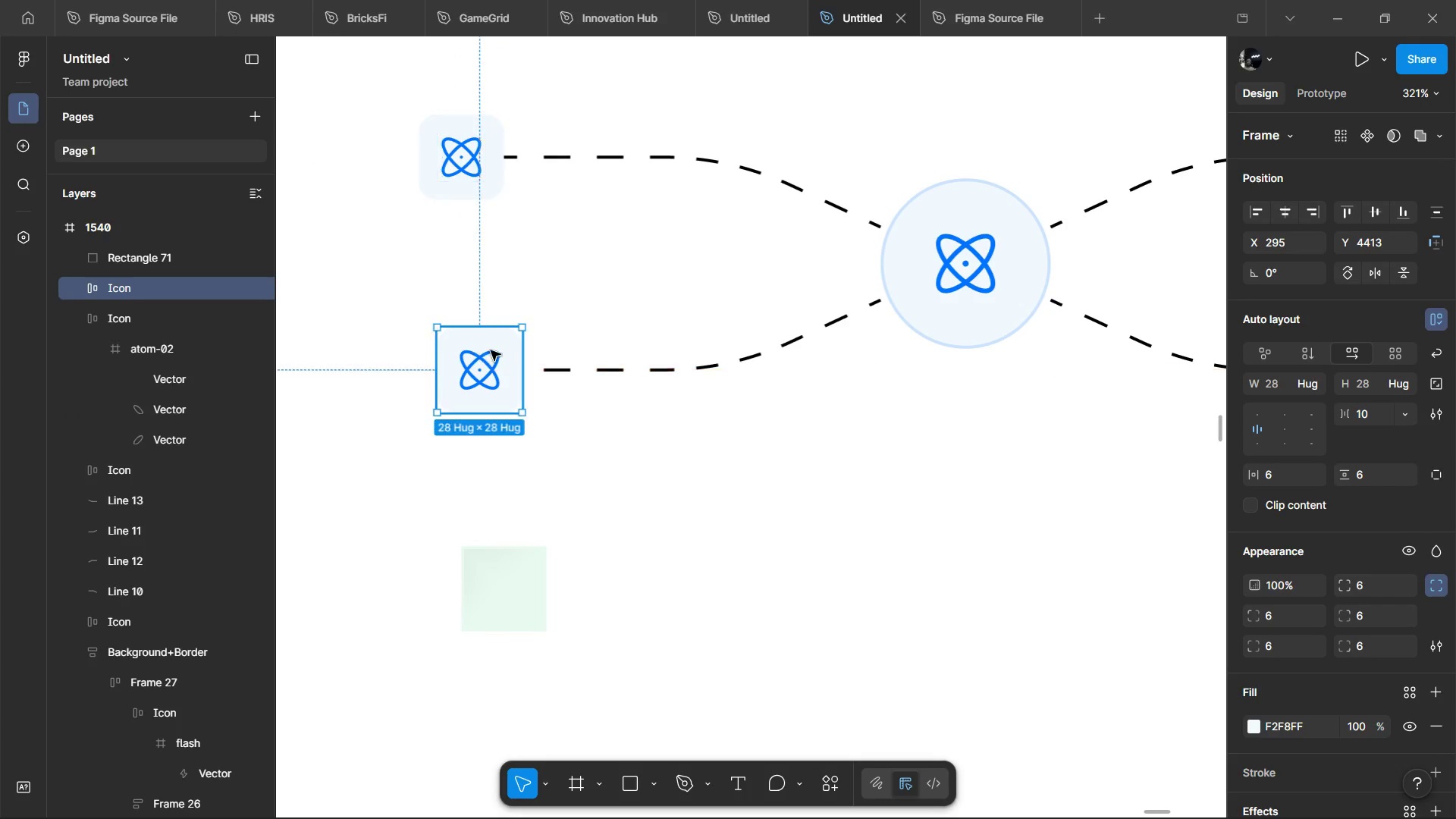 
key(Alt+ArrowLeft)
 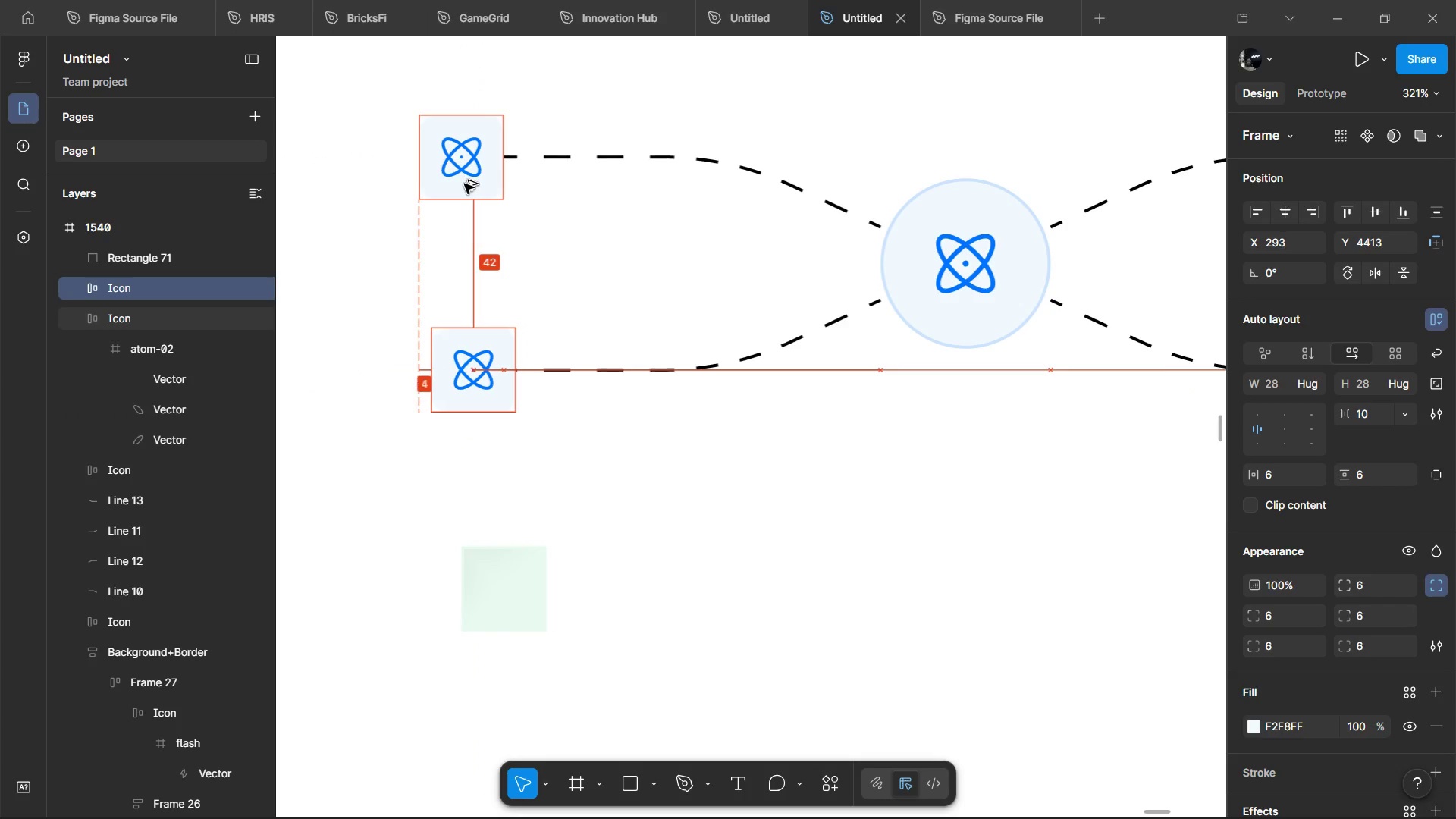 
key(Alt+ArrowLeft)
 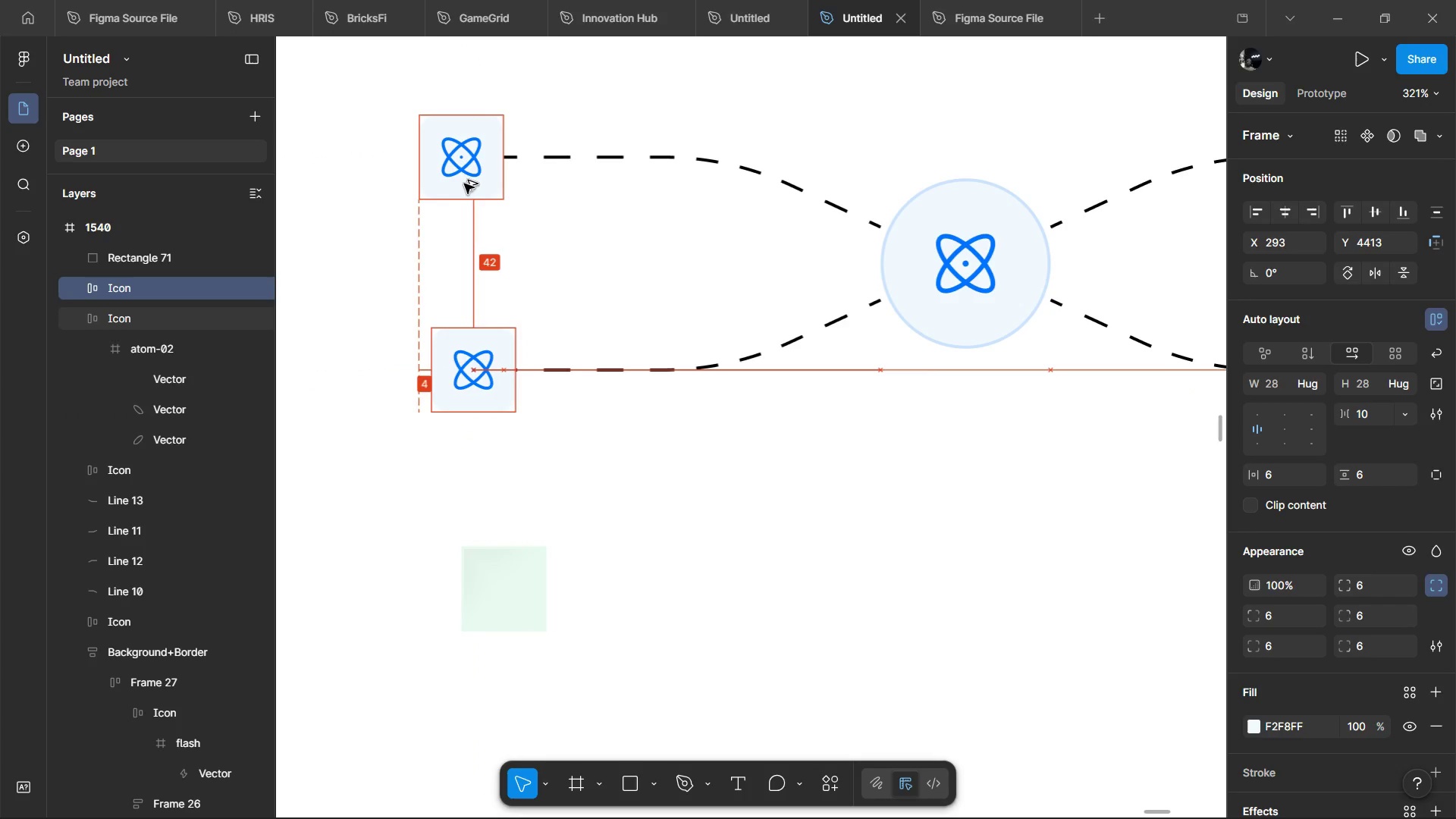 
key(Alt+ArrowLeft)
 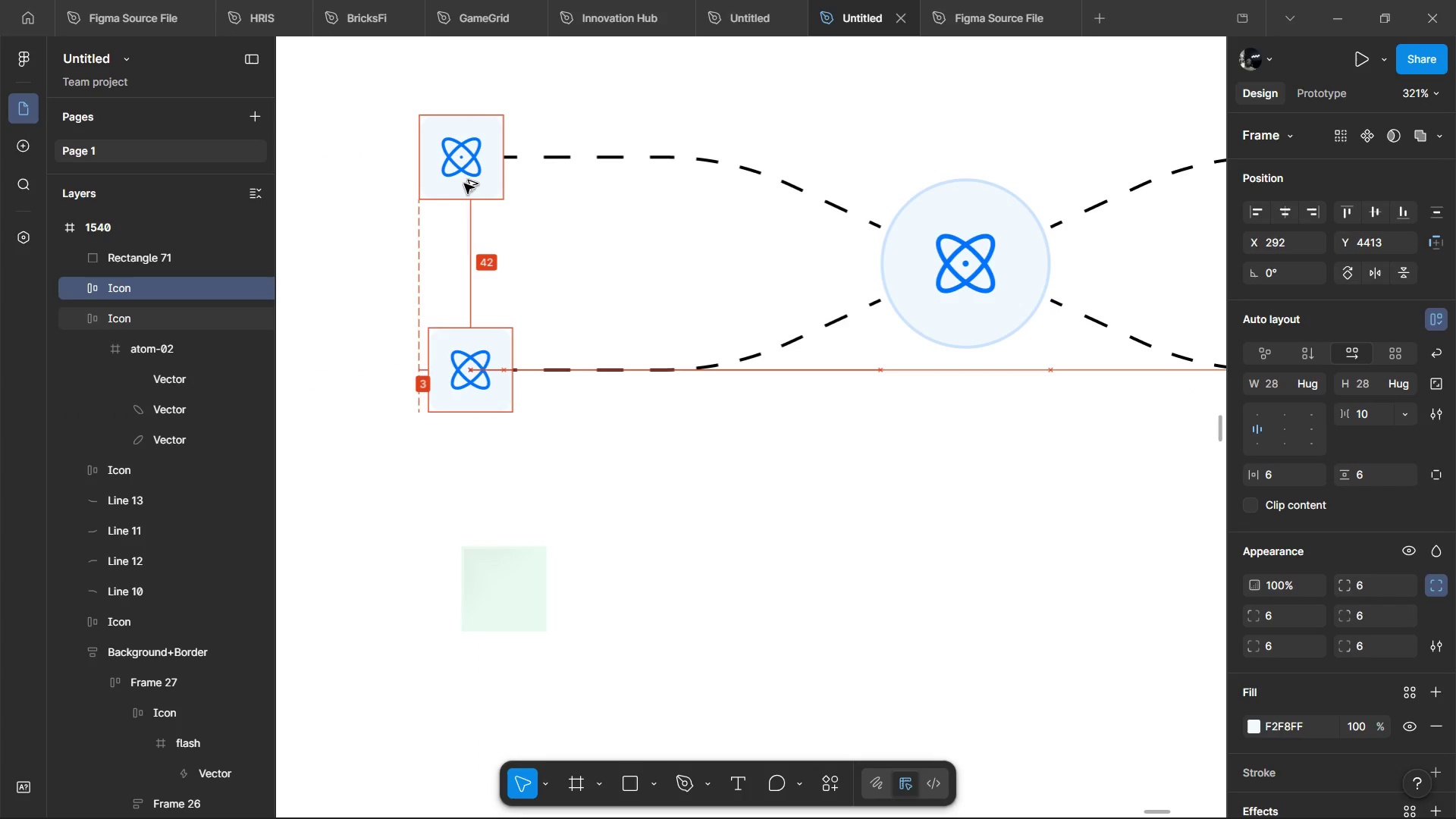 
key(Alt+ArrowLeft)
 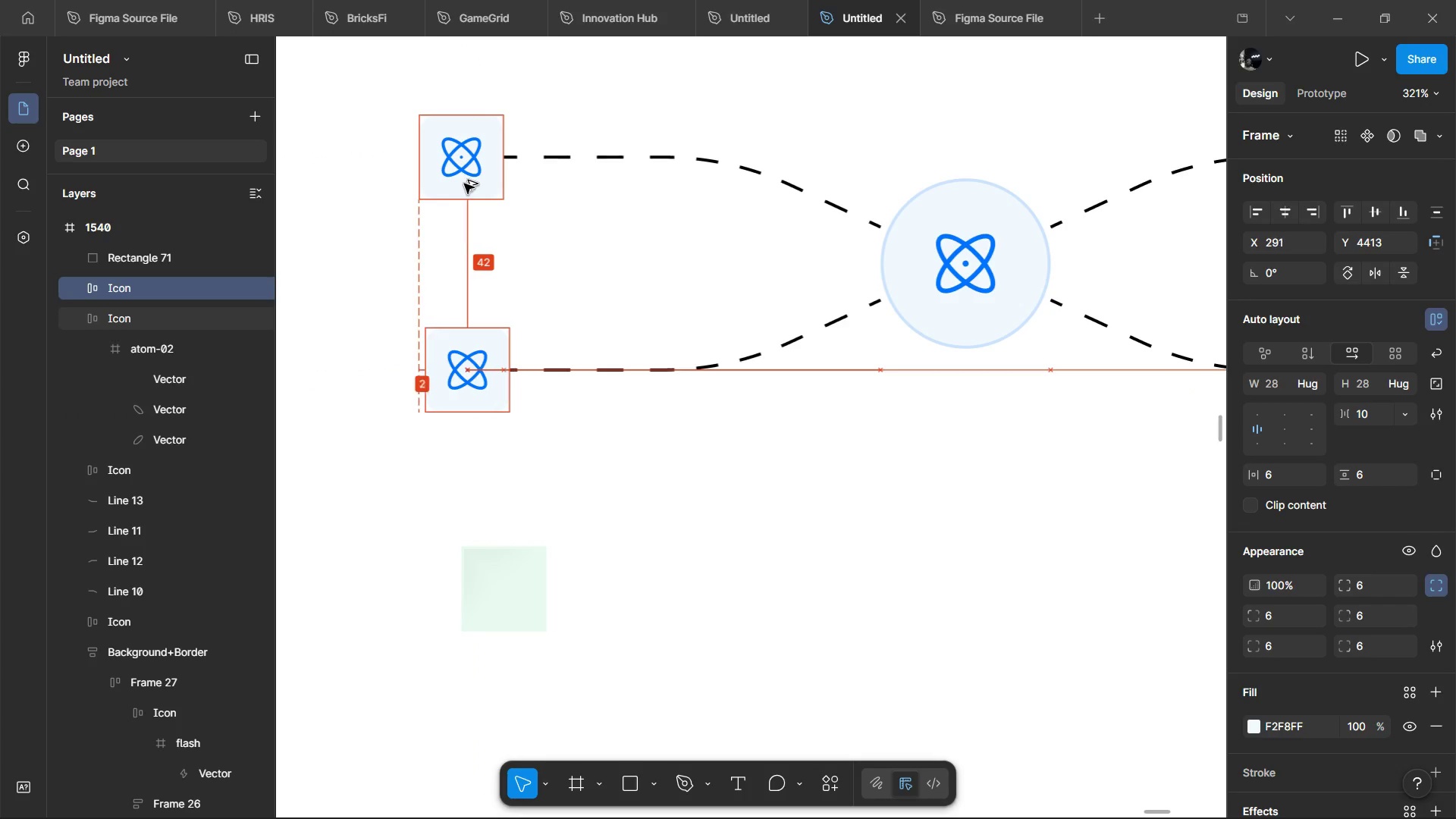 
key(Alt+ArrowLeft)
 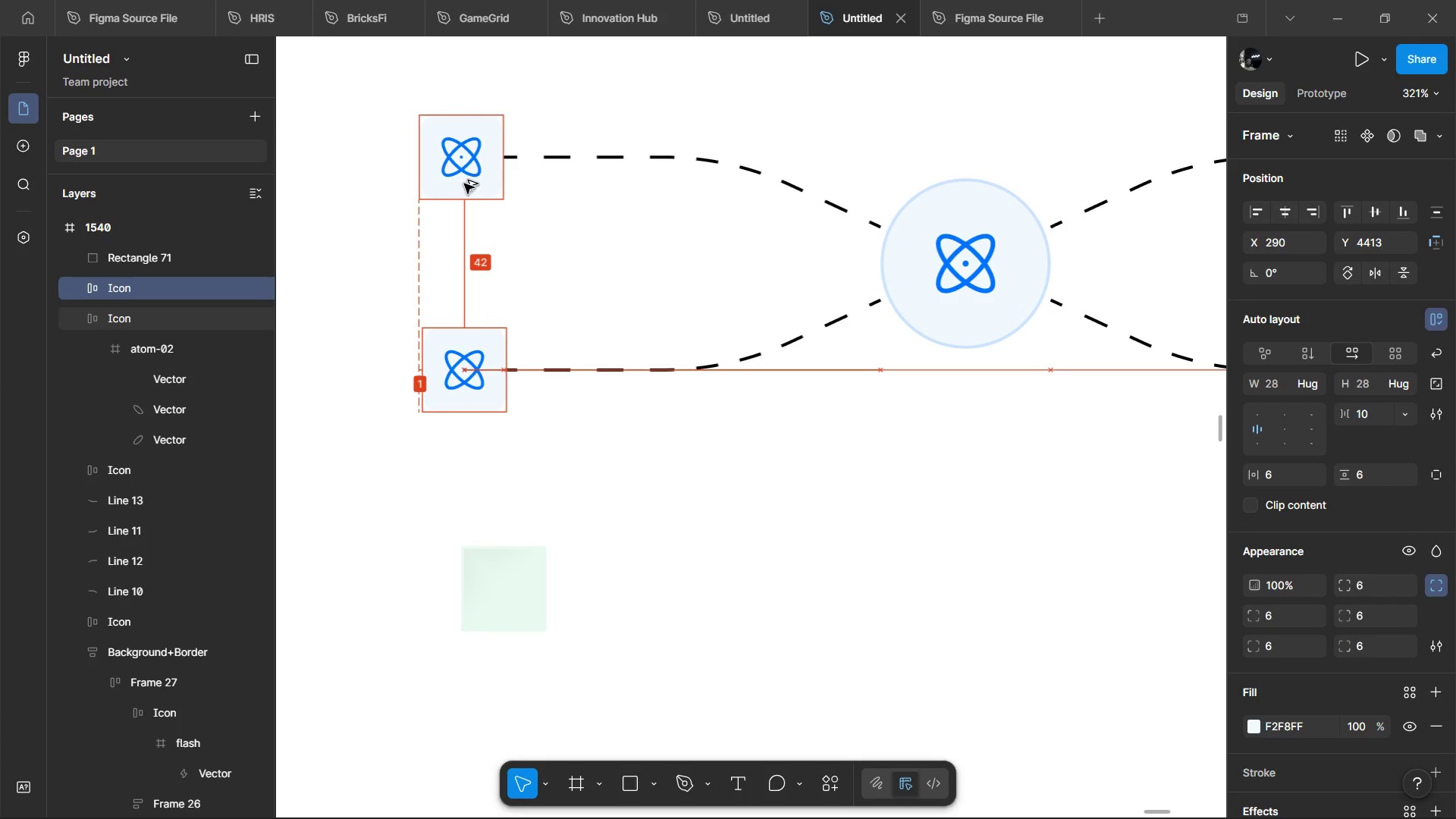 
key(Alt+ArrowLeft)
 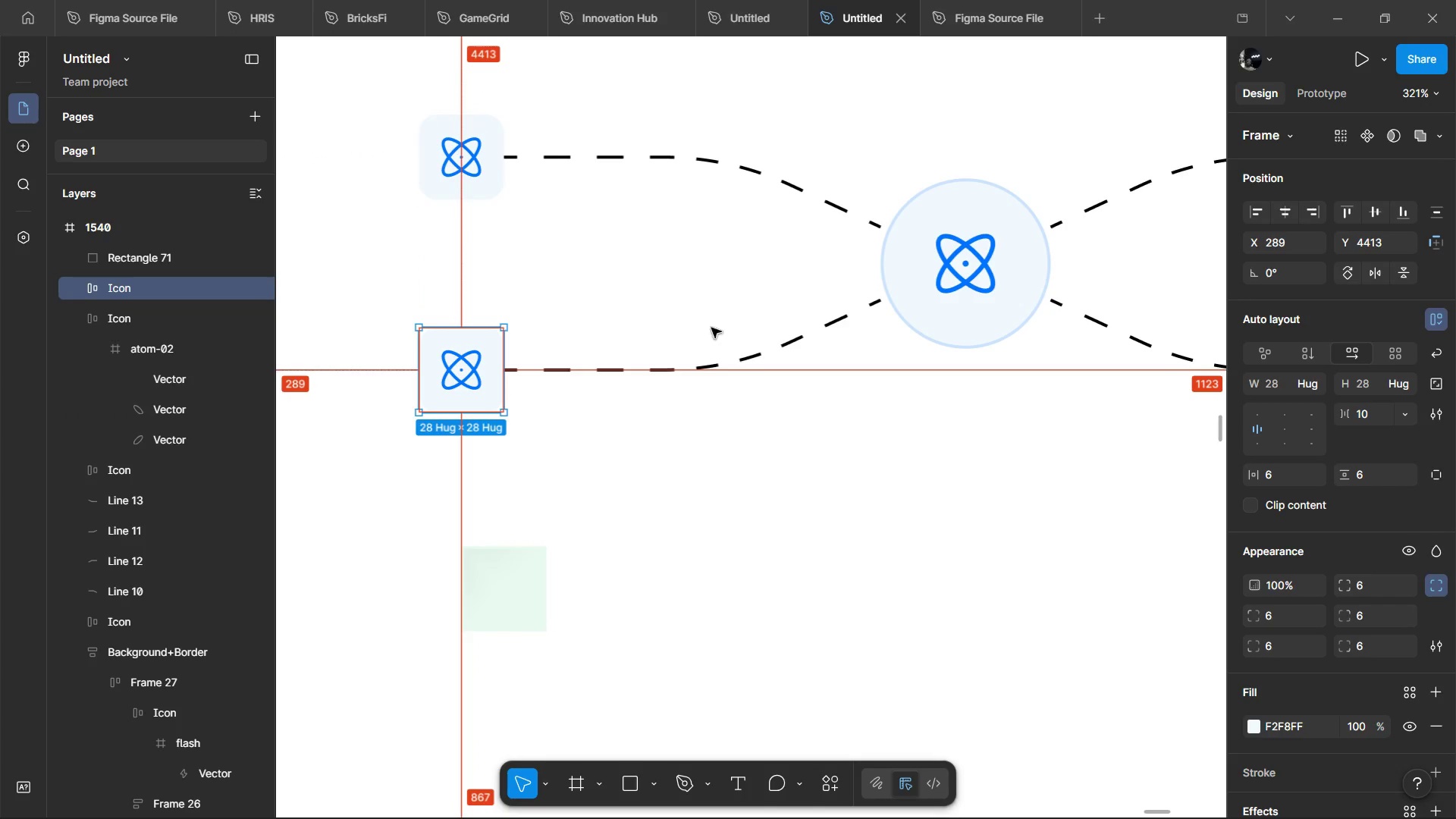 
hold_key(key=ShiftLeft, duration=1.36)
left_click([444, 146])
 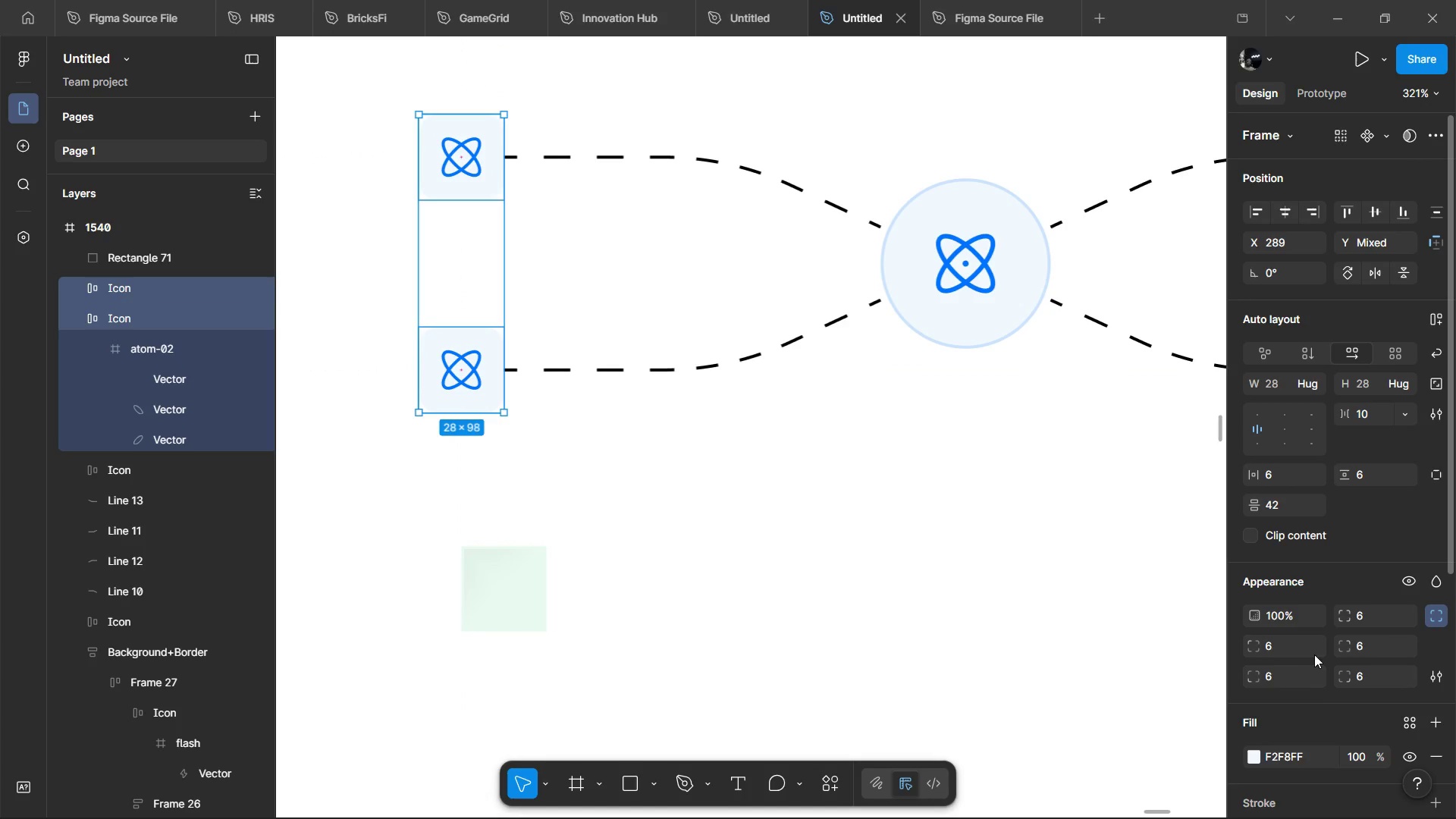 
scroll: coordinate [1285, 693], scroll_direction: none, amount: 0.0
 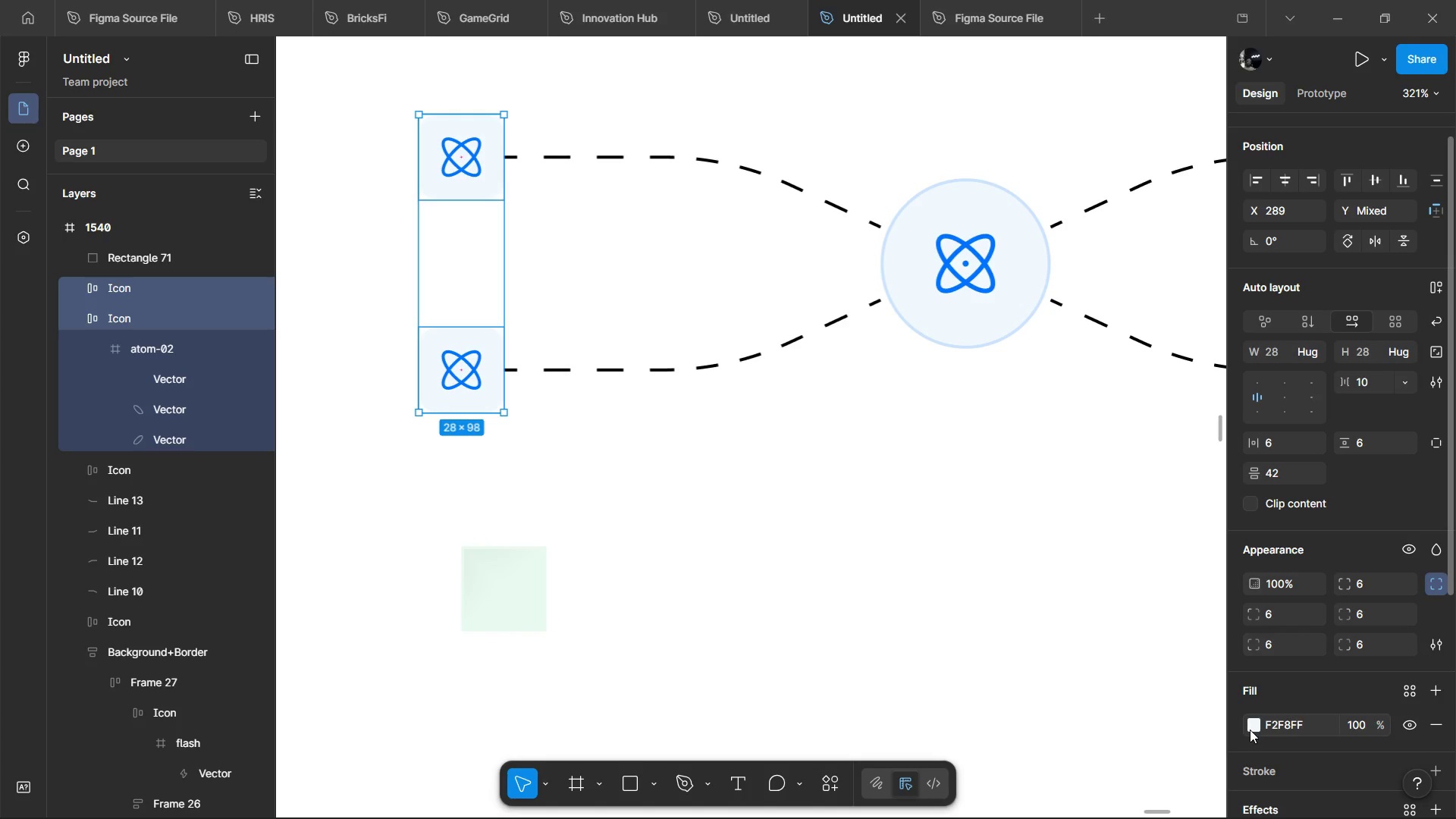 
left_click([1250, 730])
 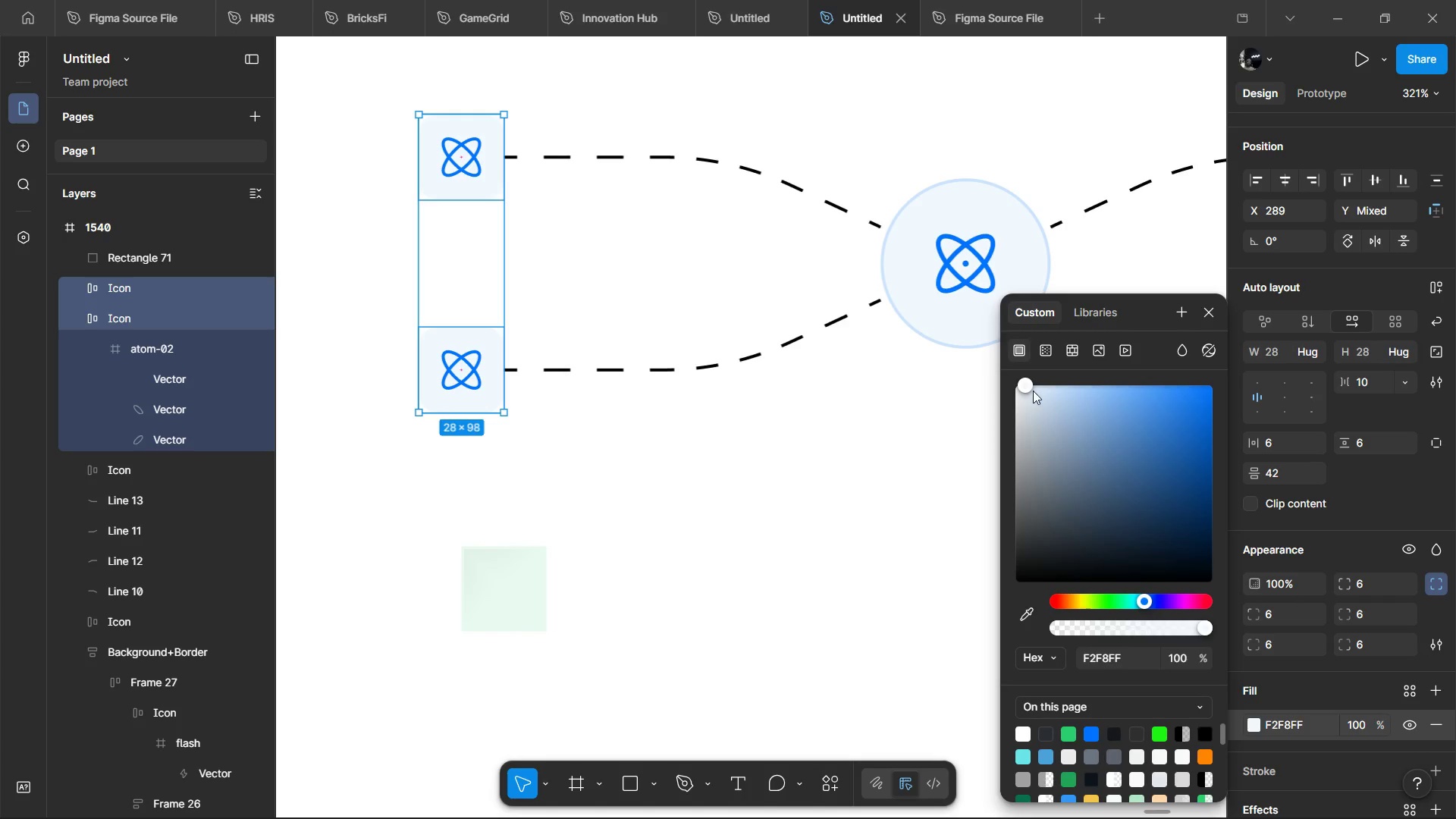 
left_click([1028, 384])
 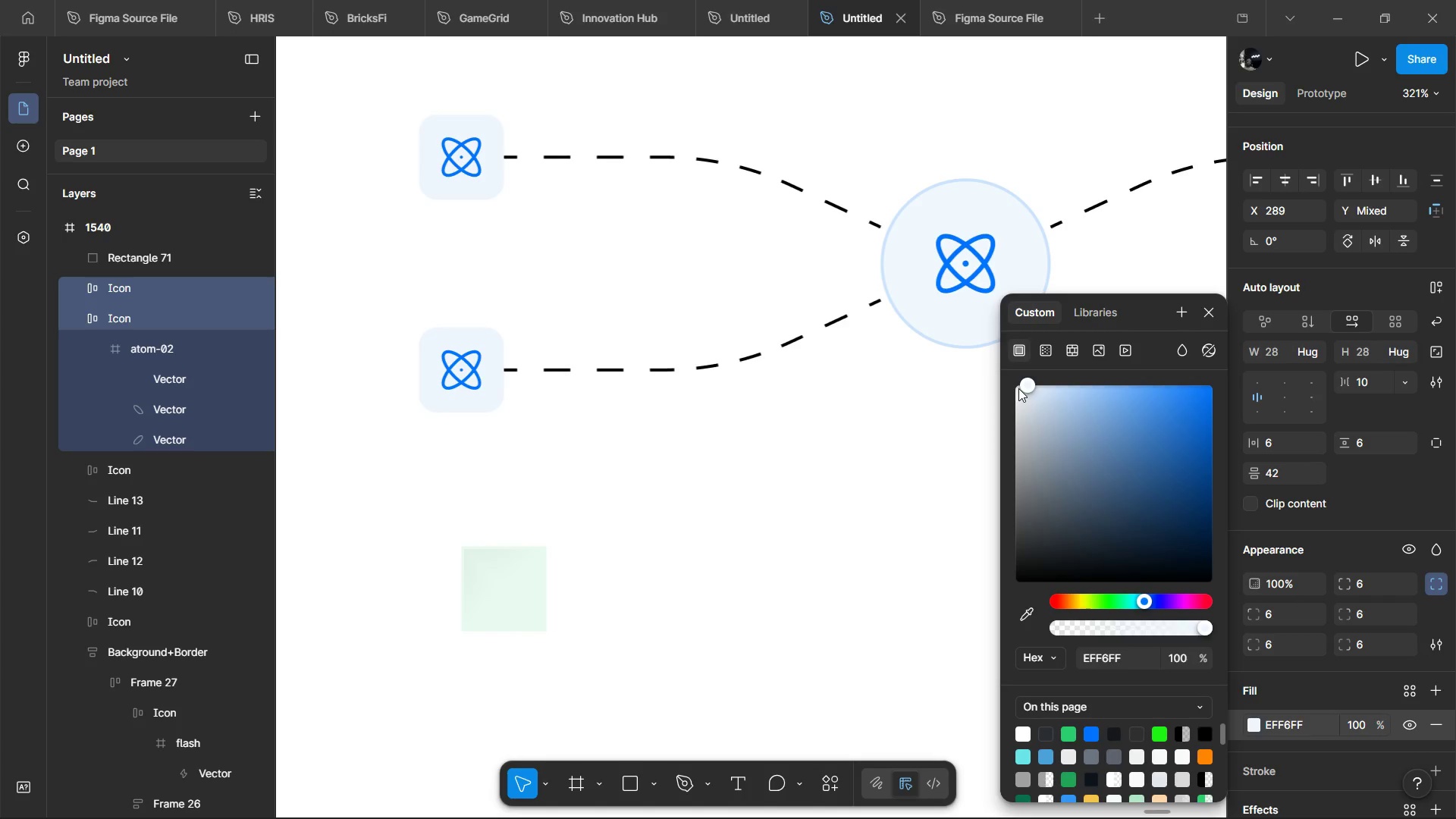 
key(ArrowRight)
 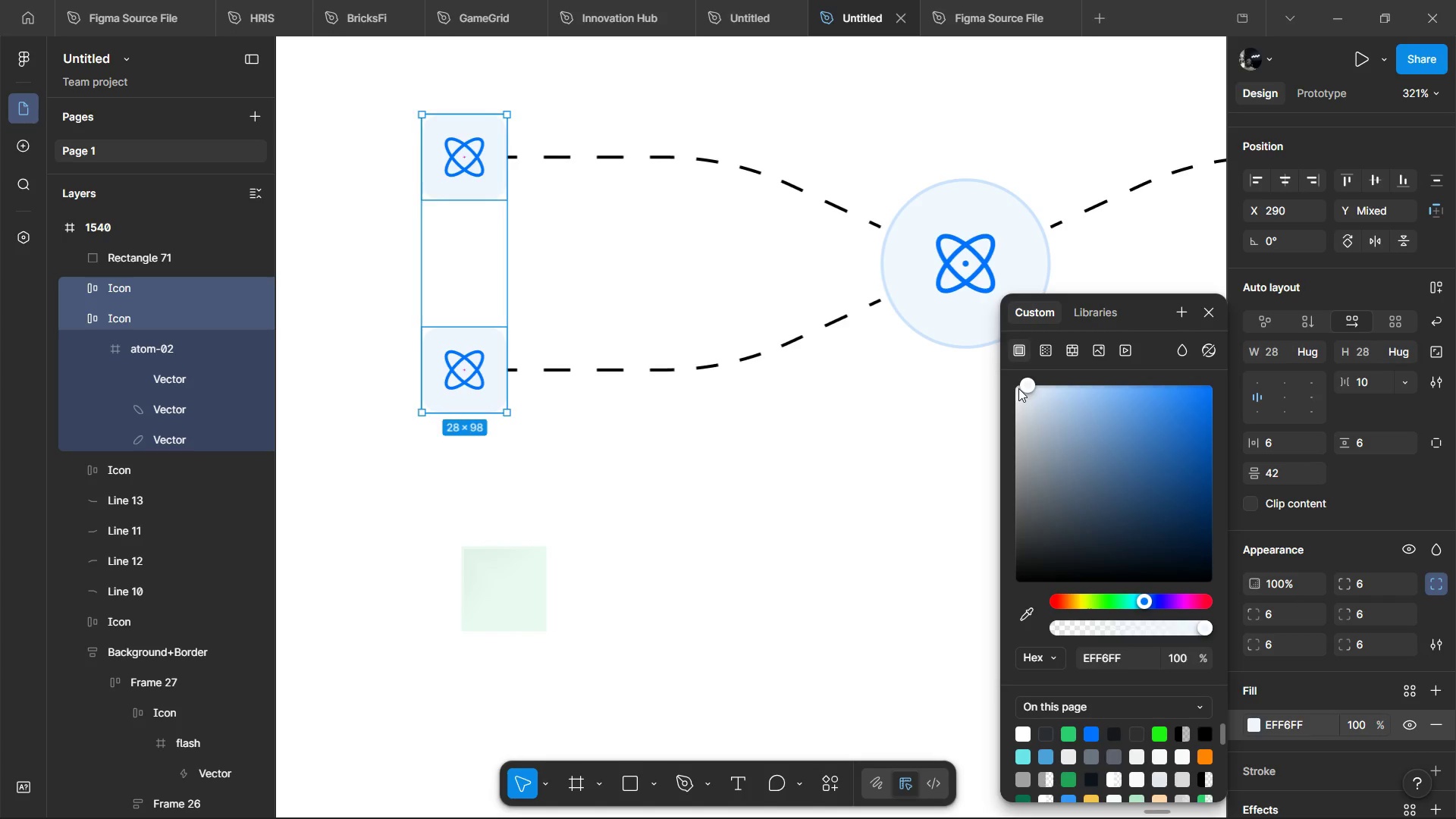 
key(ArrowRight)
 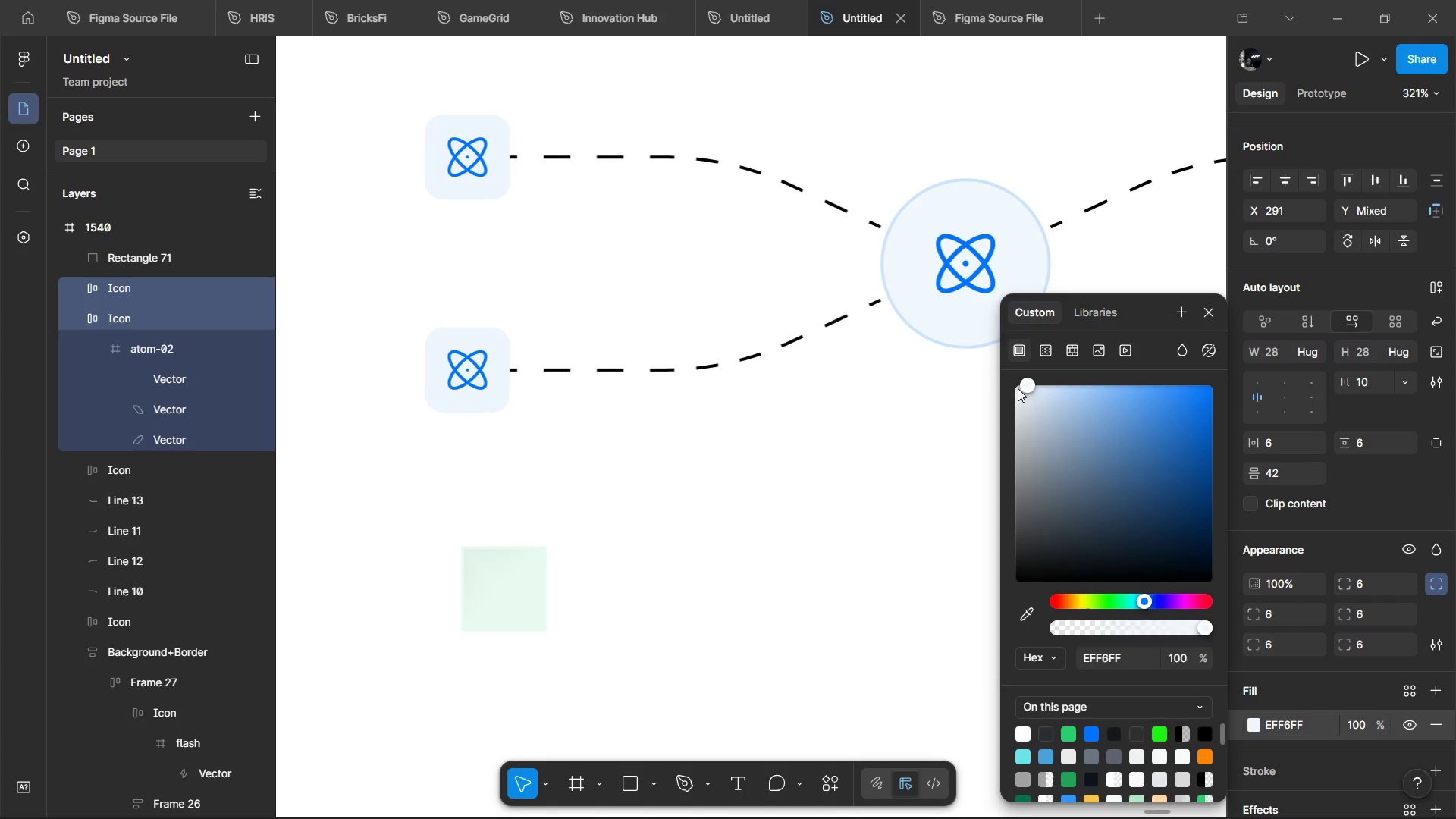 
hold_key(key=AltLeft, duration=1.52)
 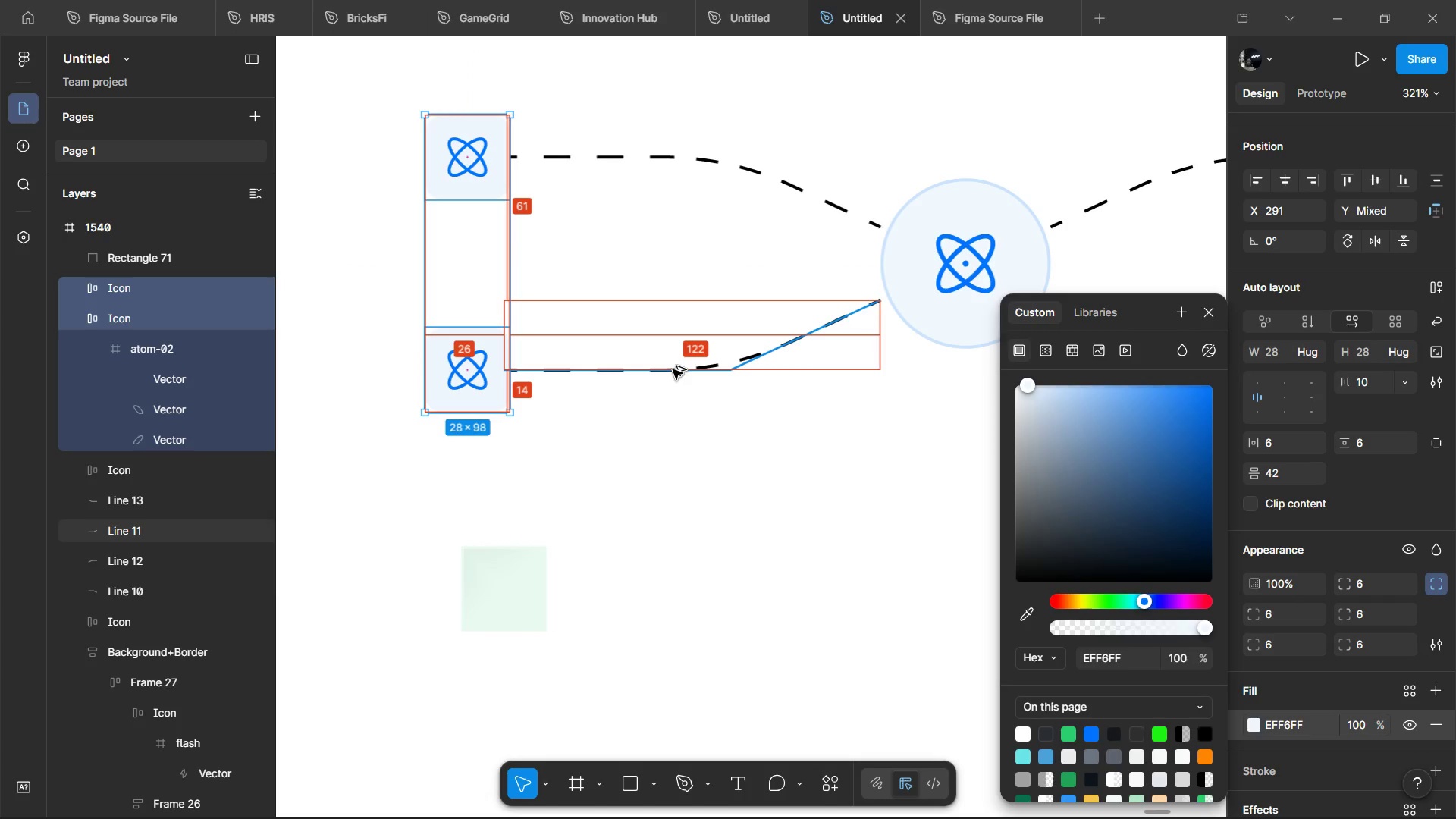 
hold_key(key=AltLeft, duration=1.5)
 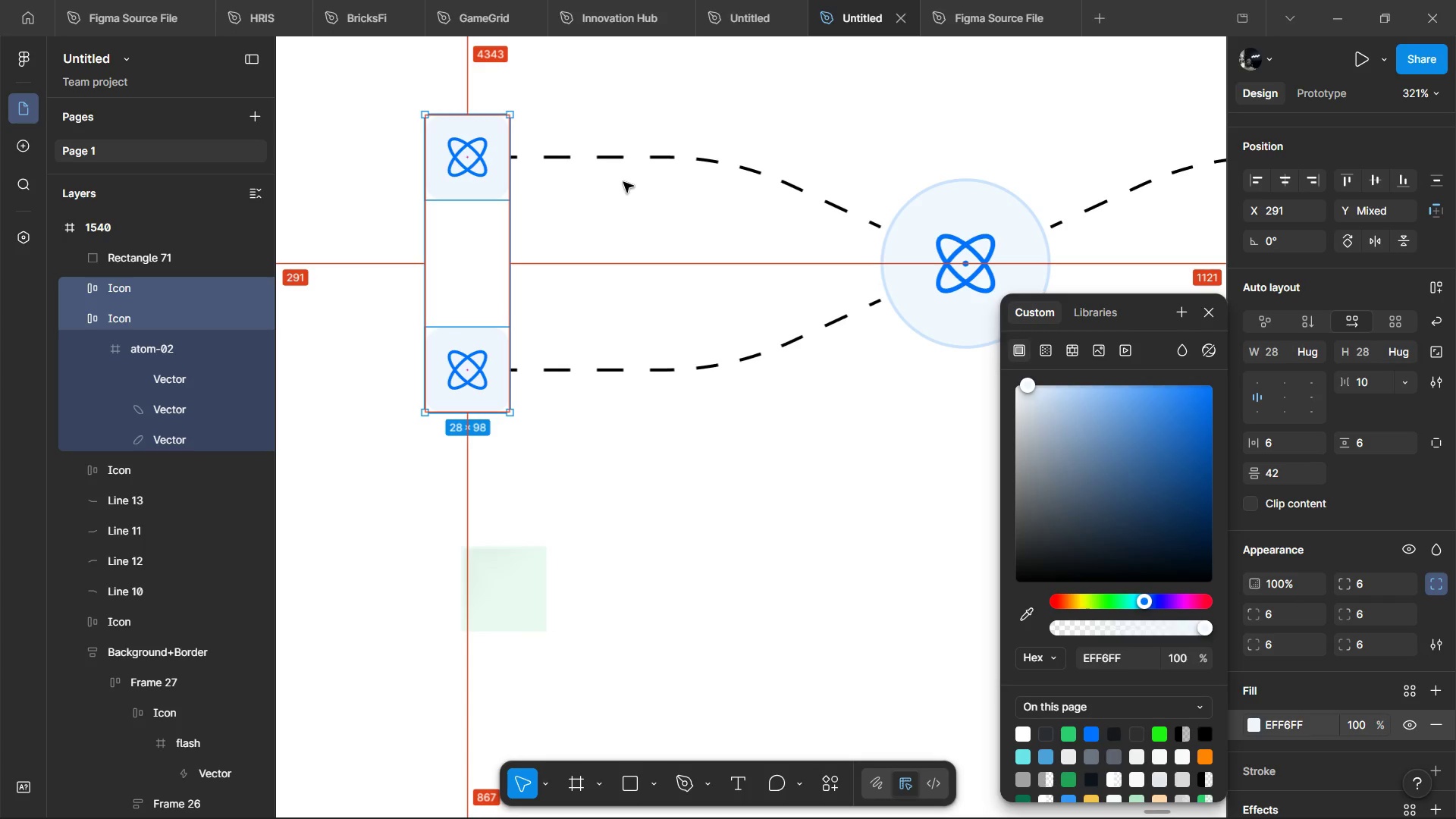 
hold_key(key=AltLeft, duration=1.5)
 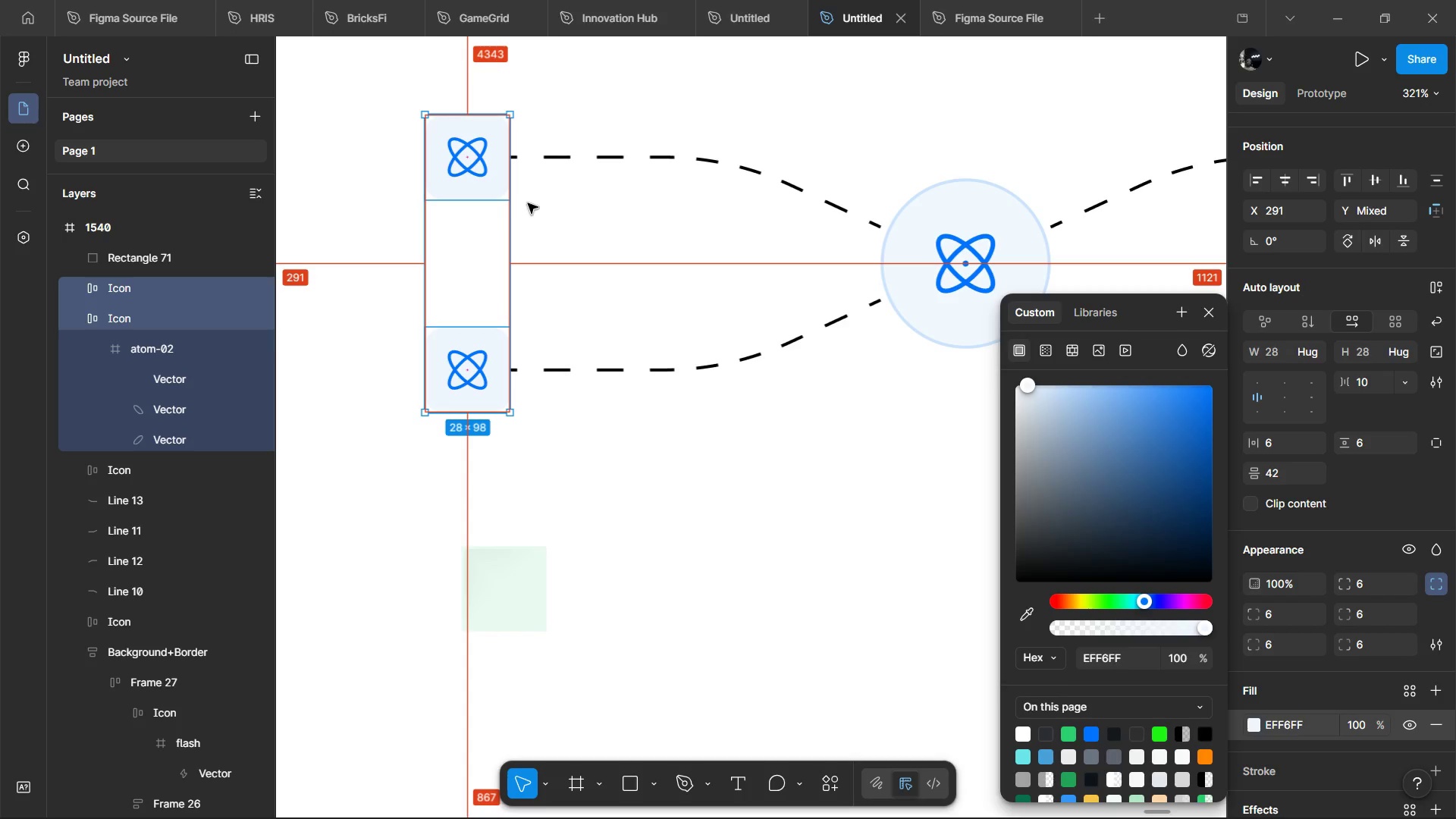 
hold_key(key=AltLeft, duration=1.51)
 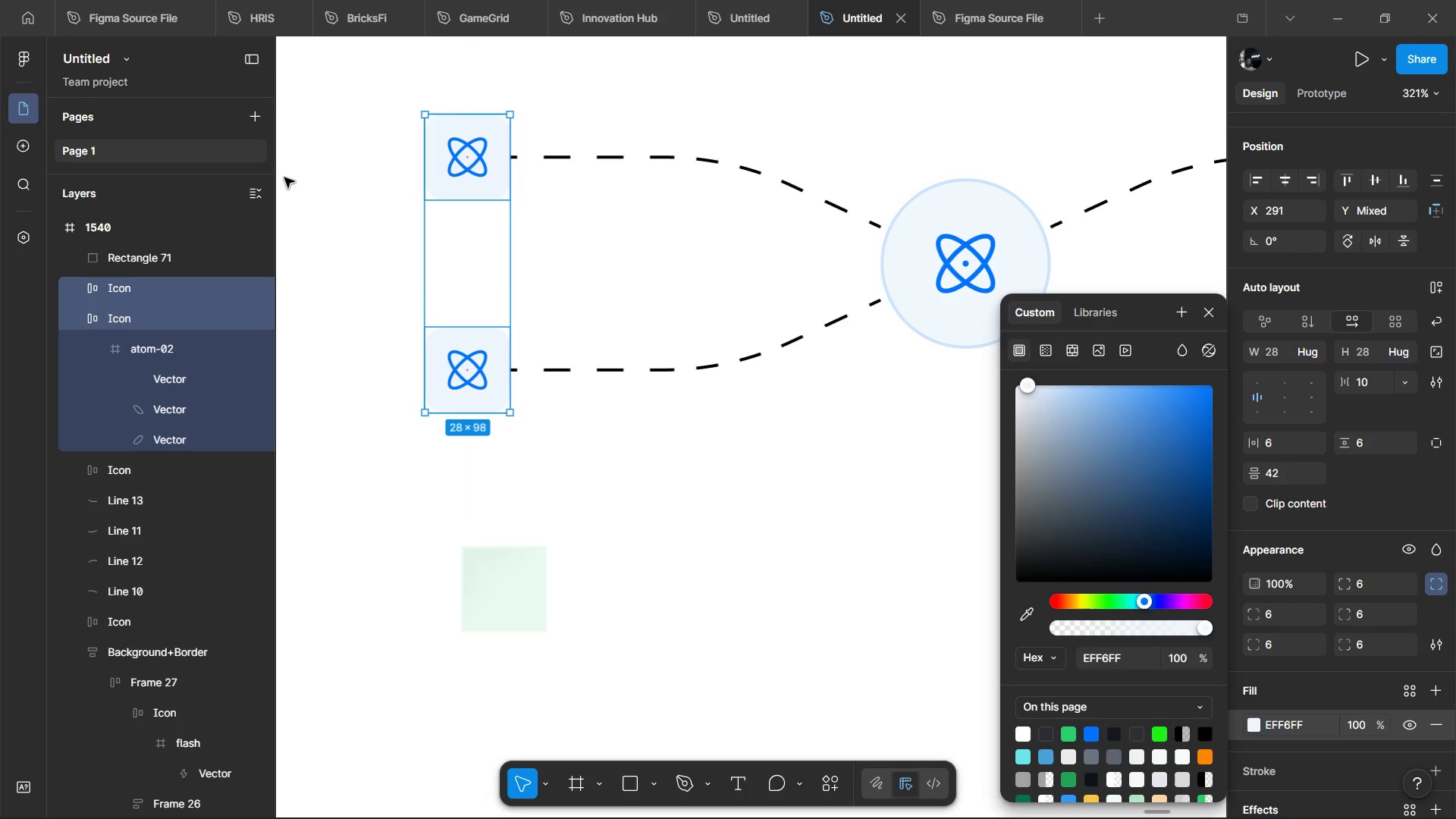 
hold_key(key=AltLeft, duration=0.38)
 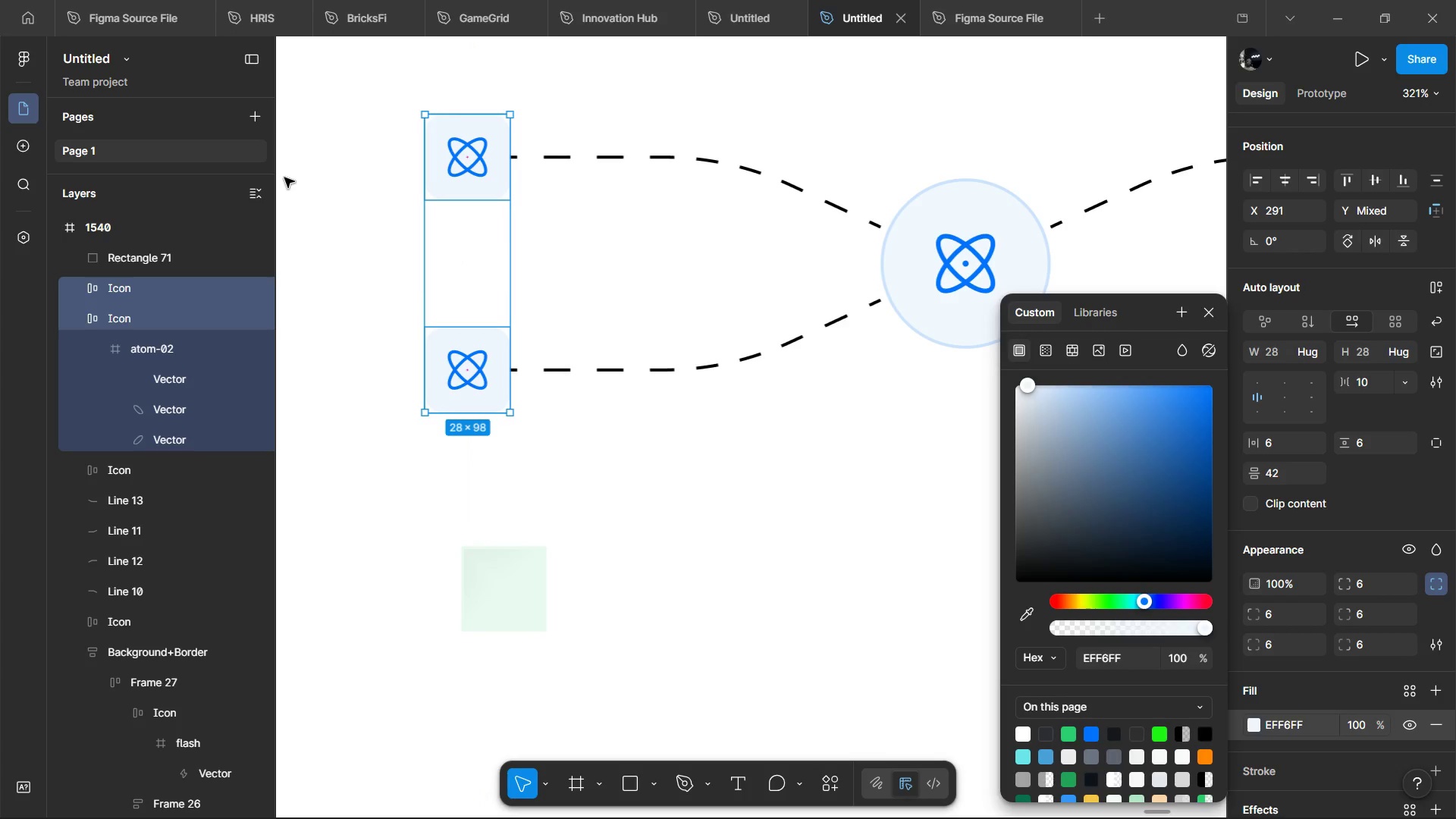 